 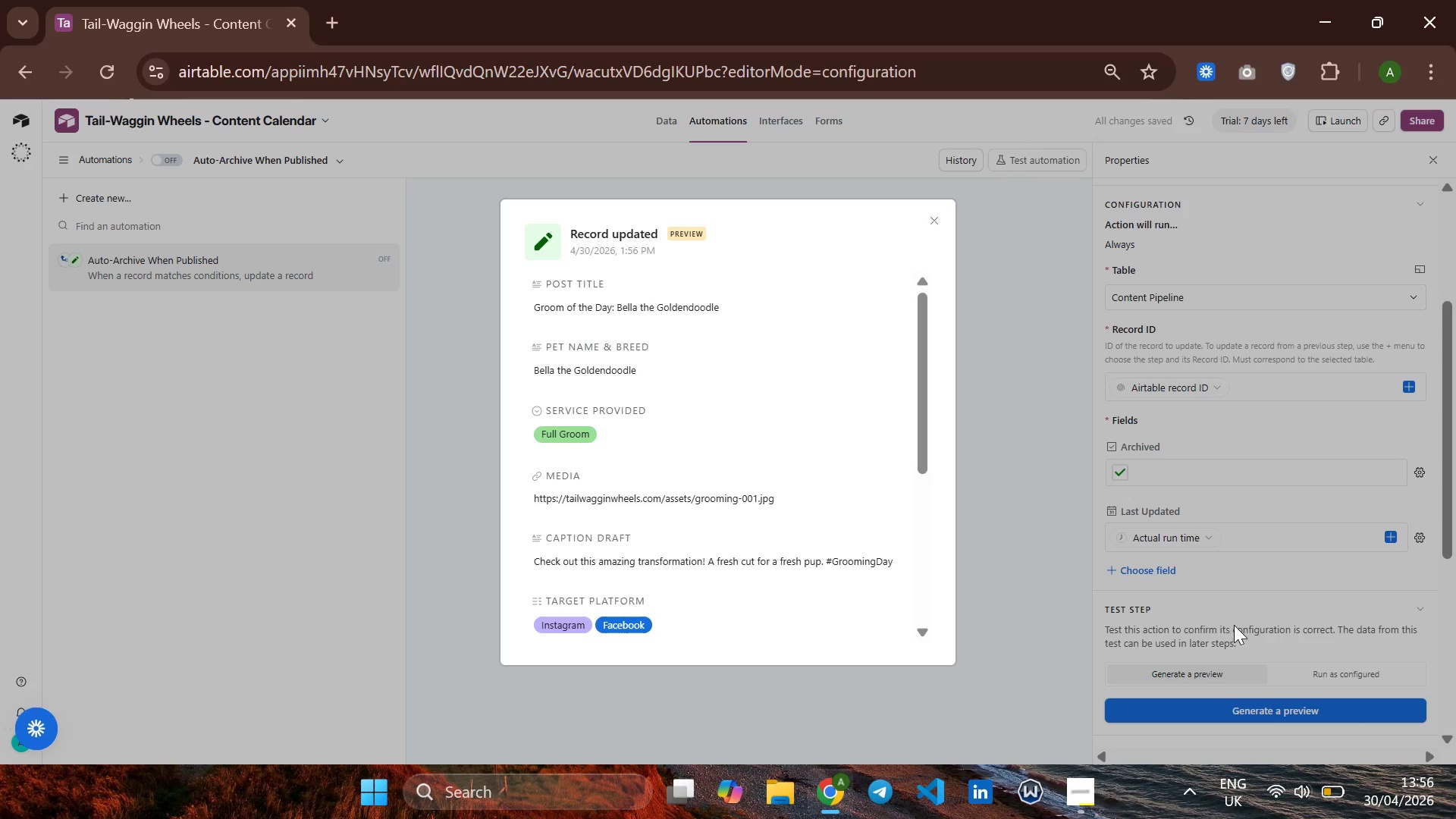 
left_click([1015, 455])
 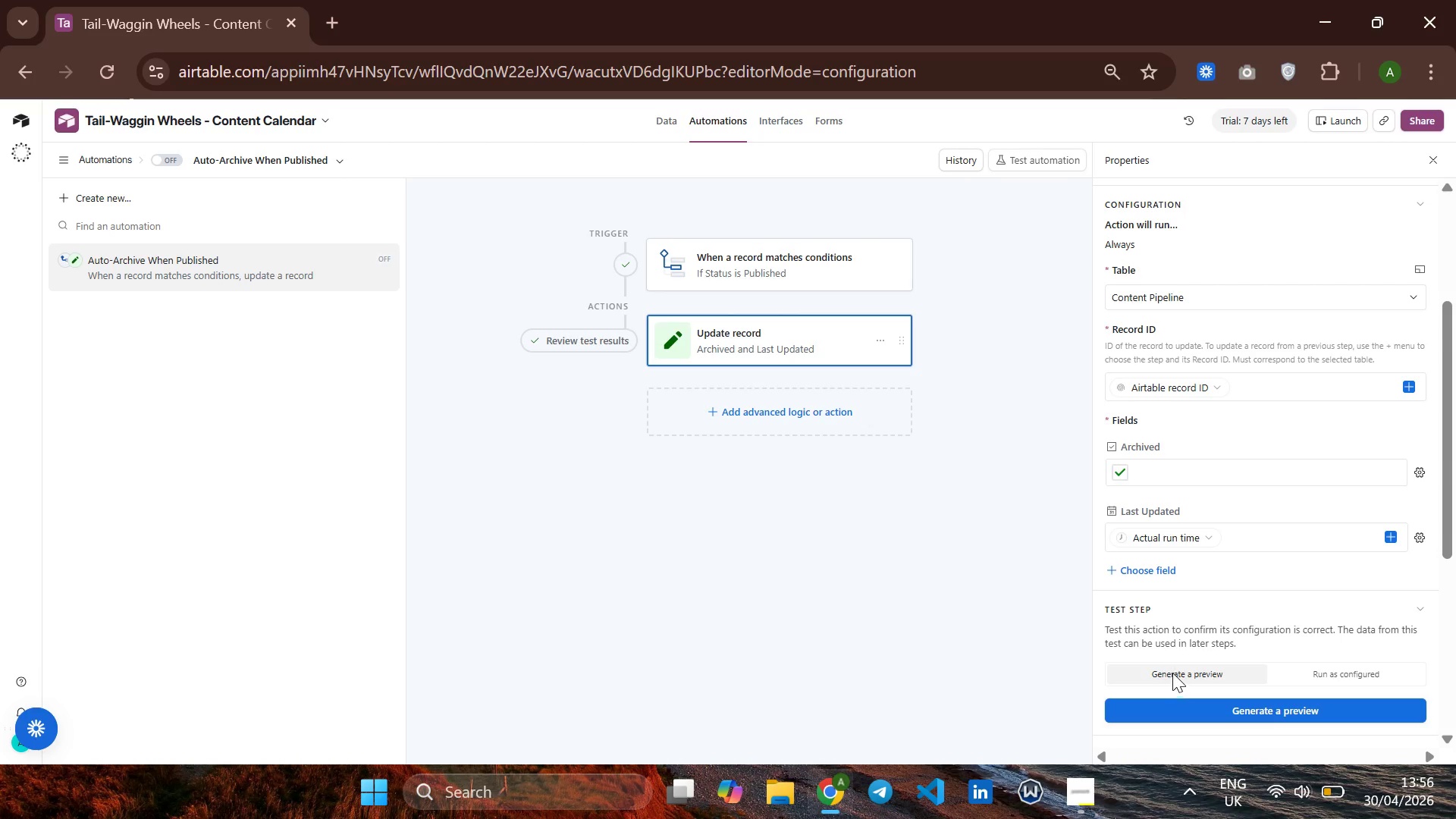 
left_click([1320, 670])
 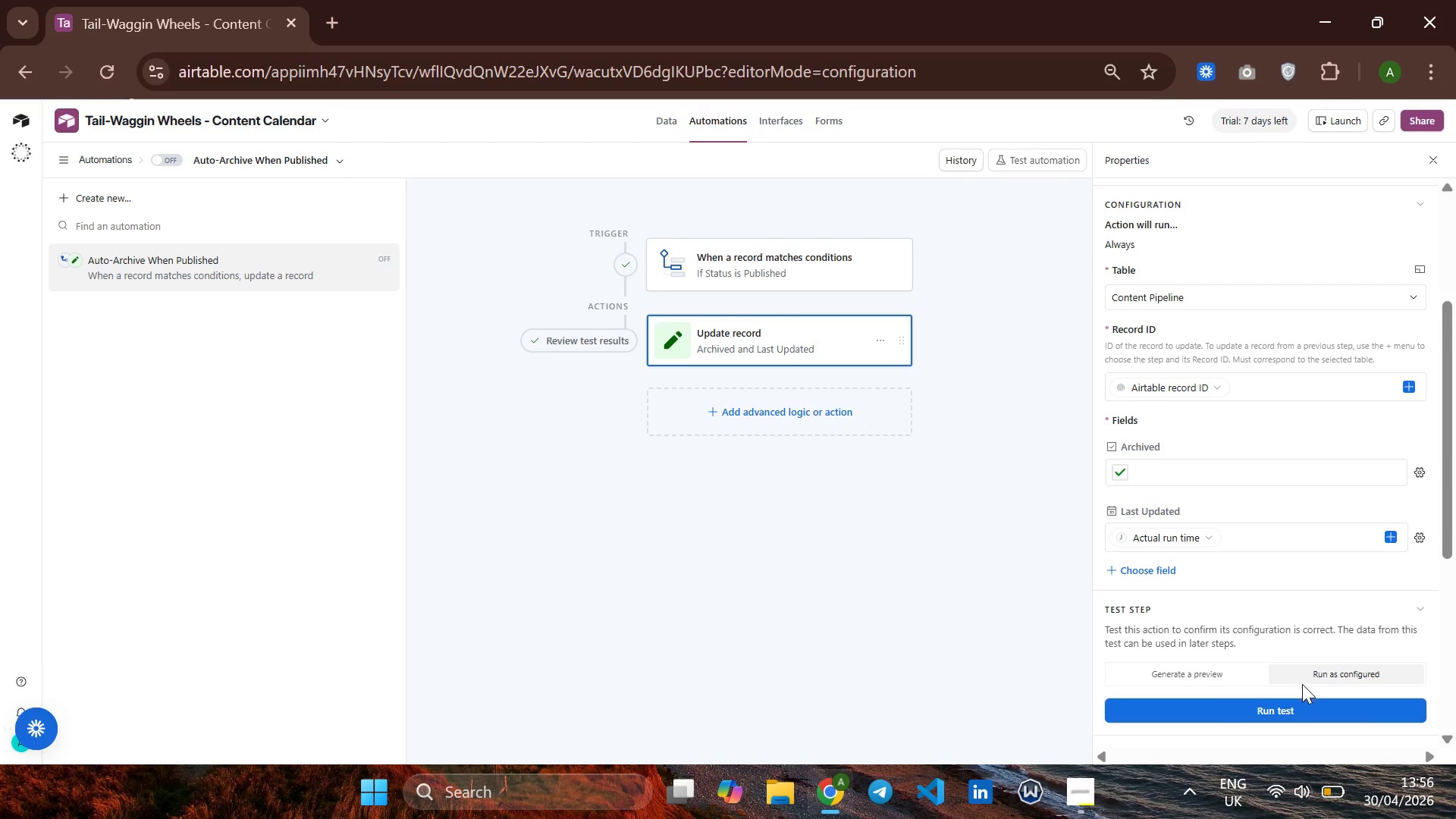 
left_click([1258, 709])
 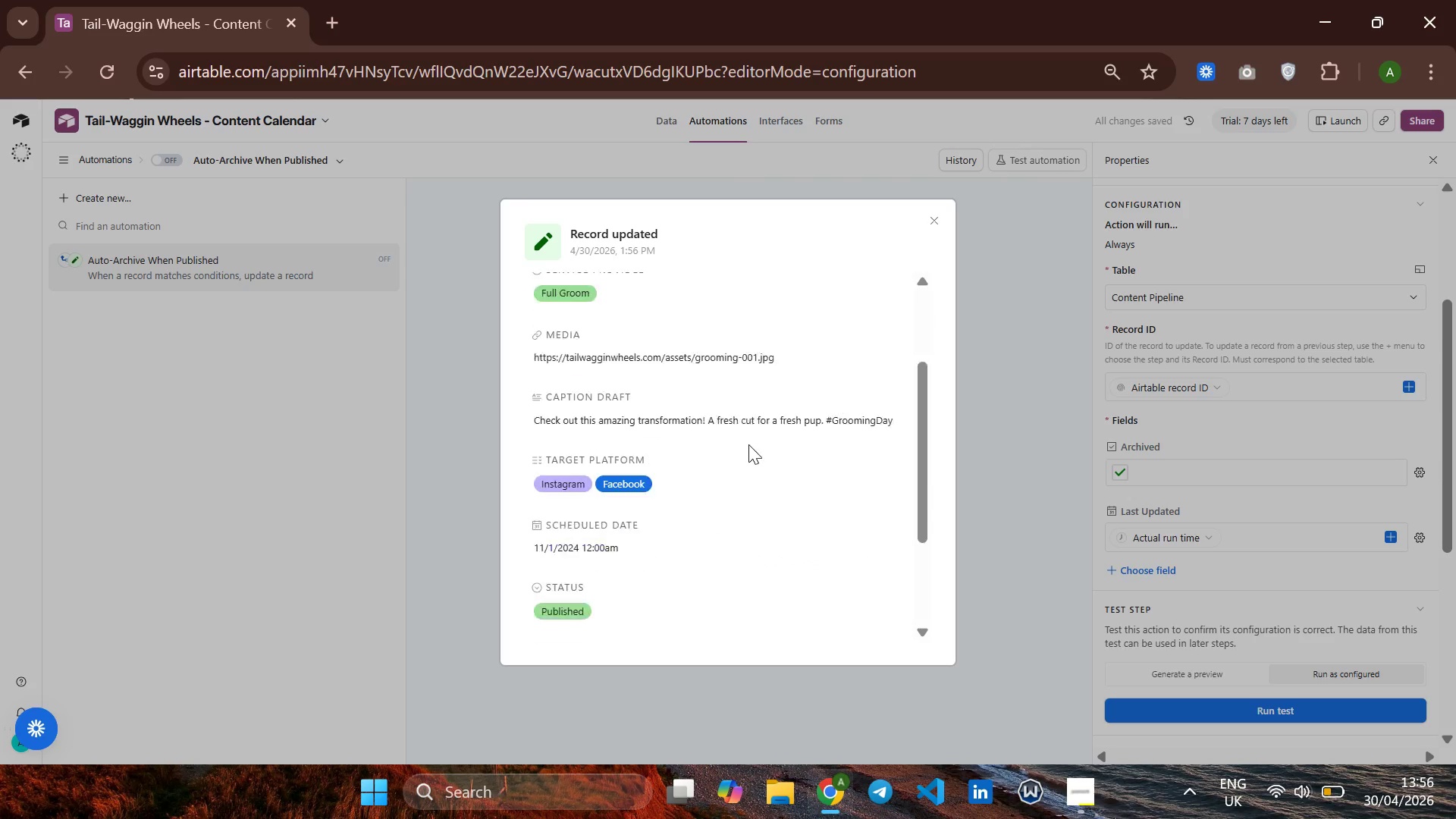 
wait(9.02)
 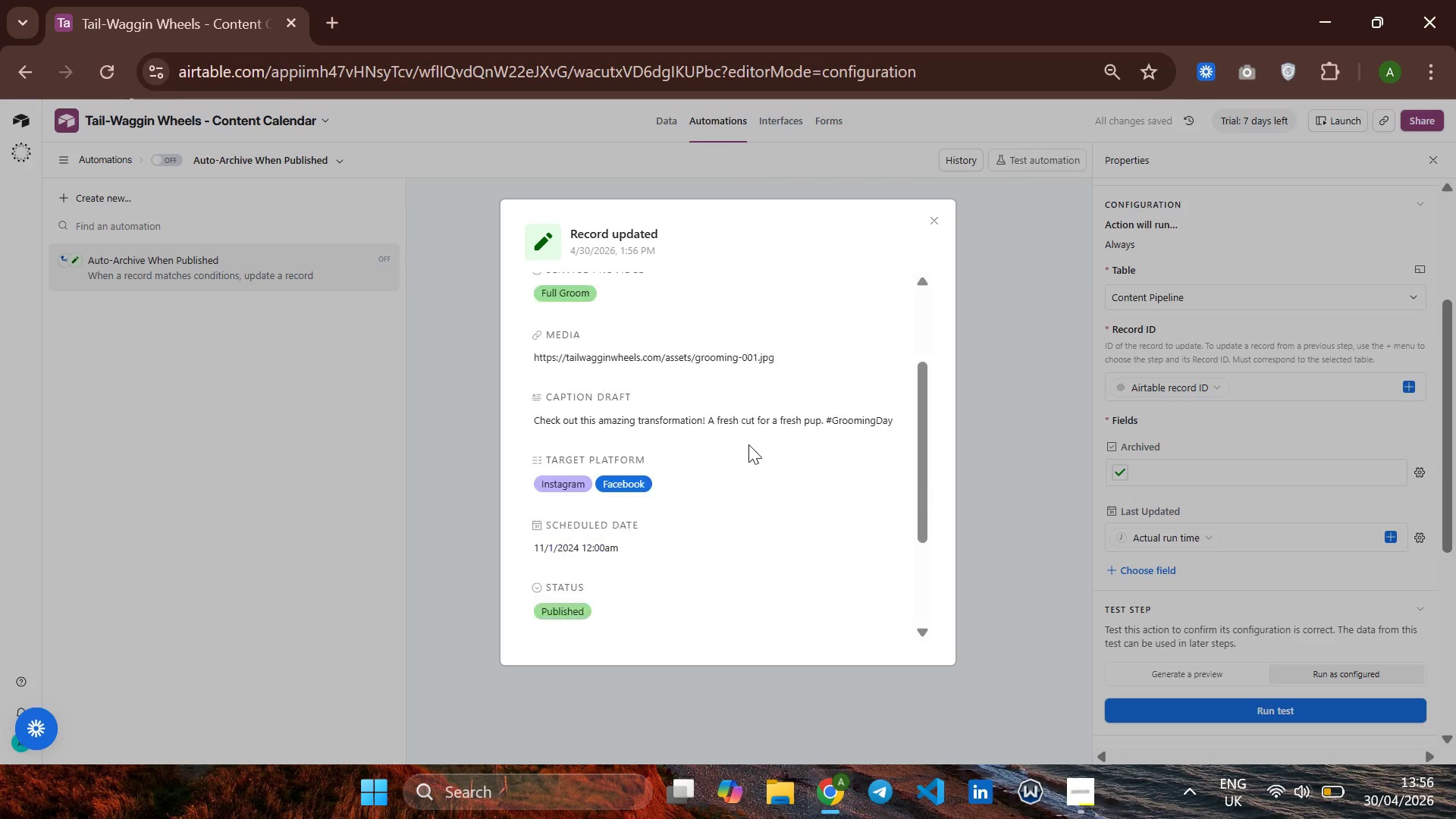 
mouse_move([1181, 133])
 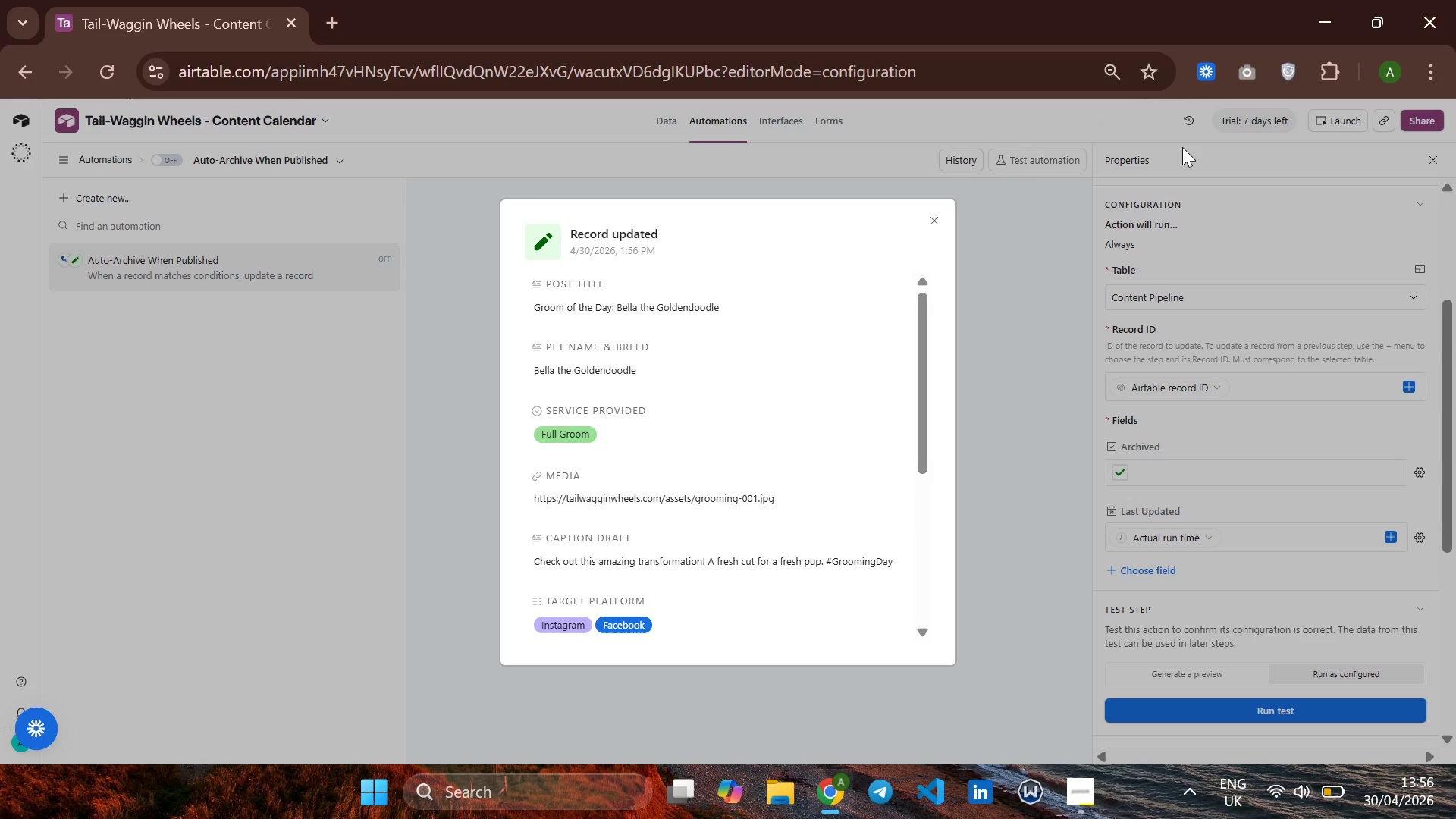 
left_click([1182, 147])
 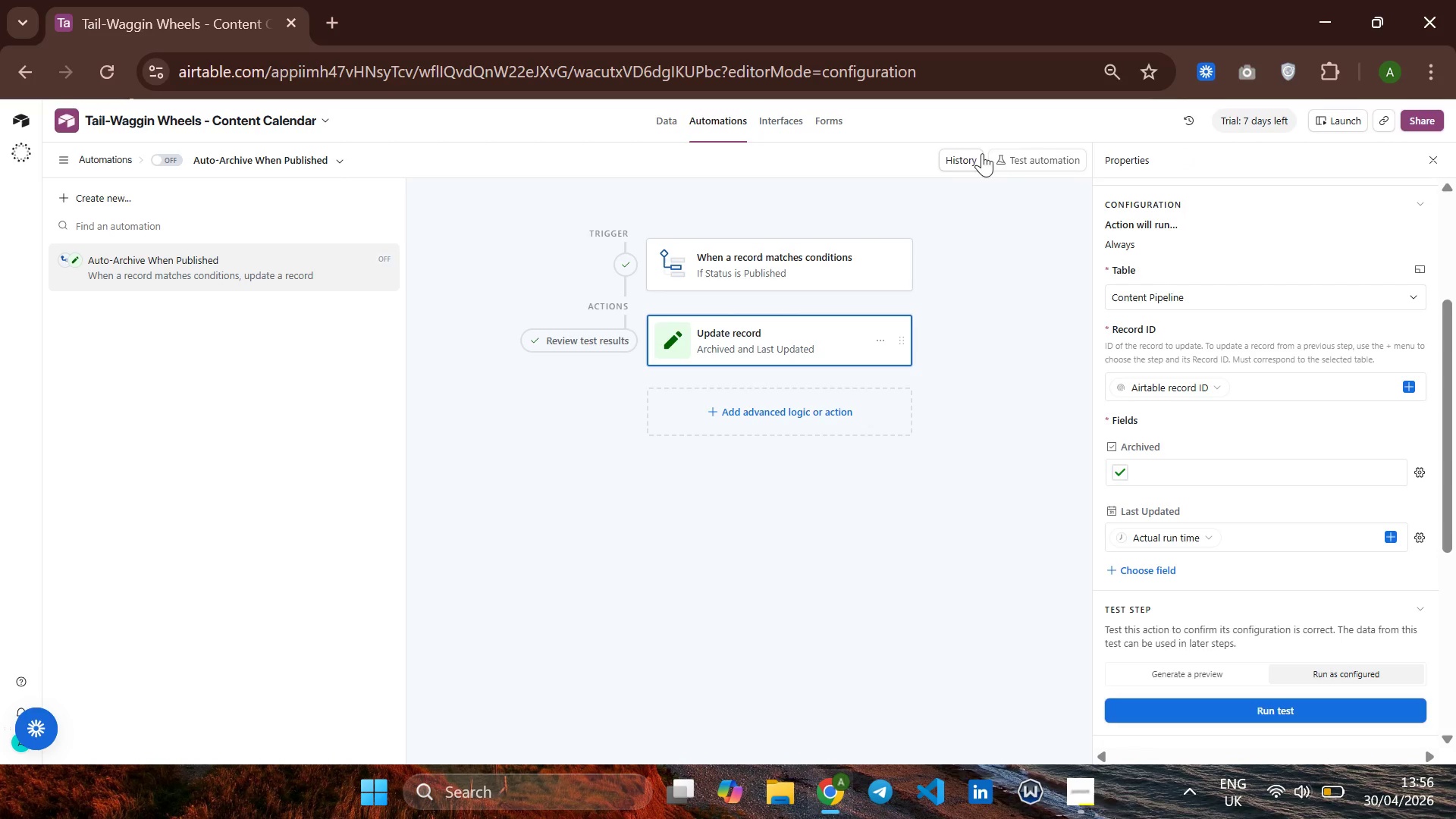 
left_click([952, 154])
 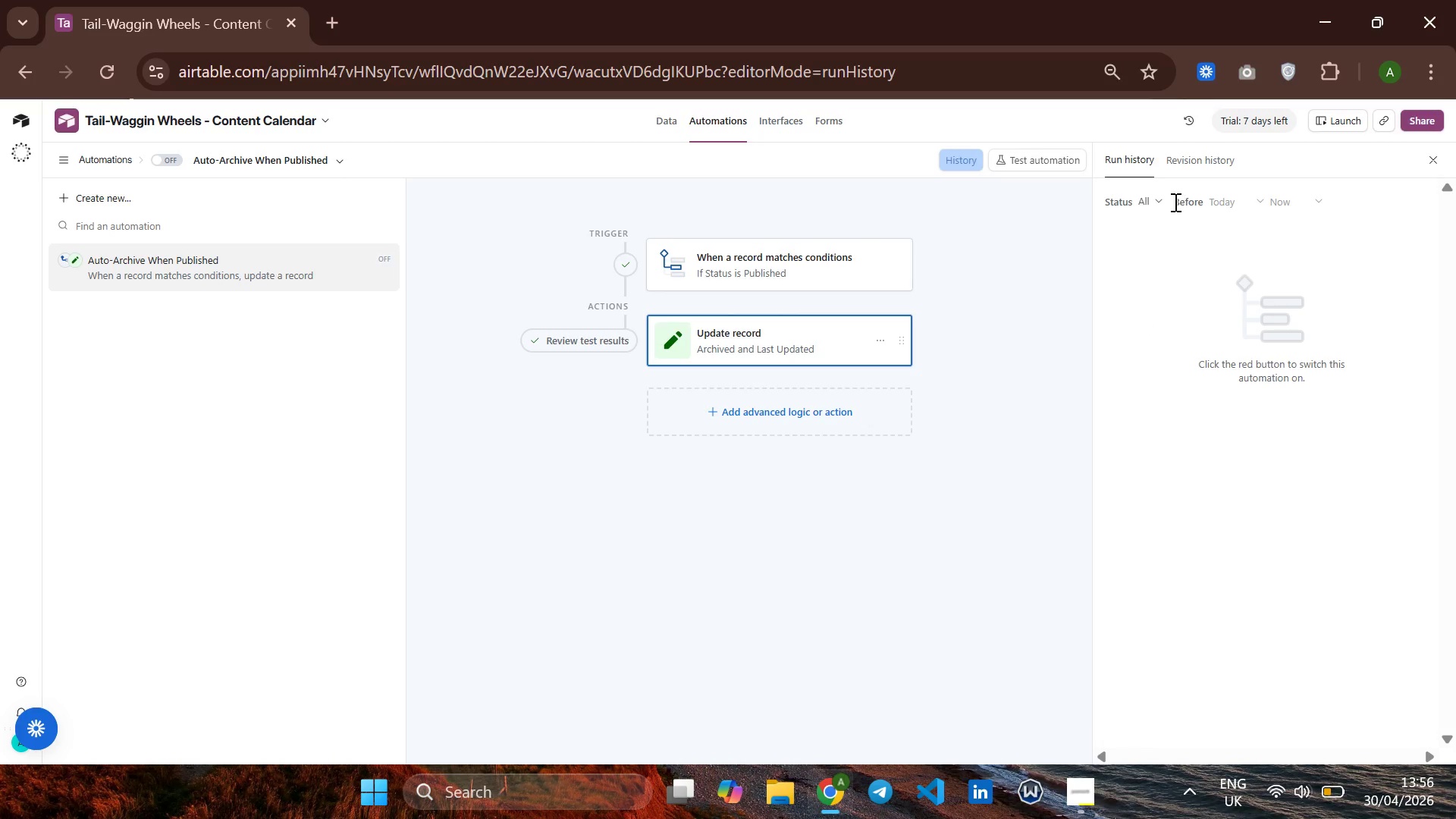 
left_click([1127, 199])
 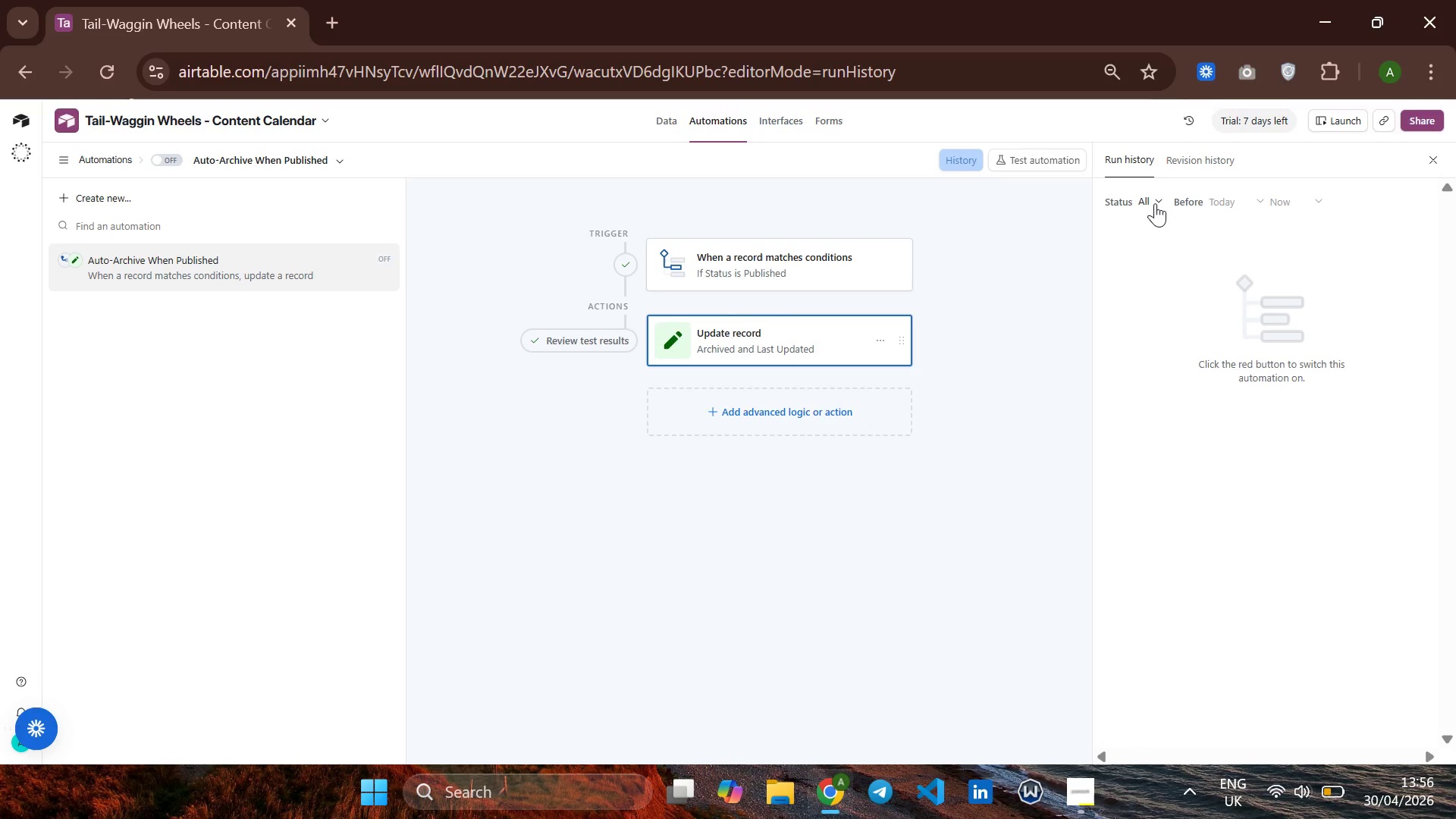 
left_click([1155, 203])
 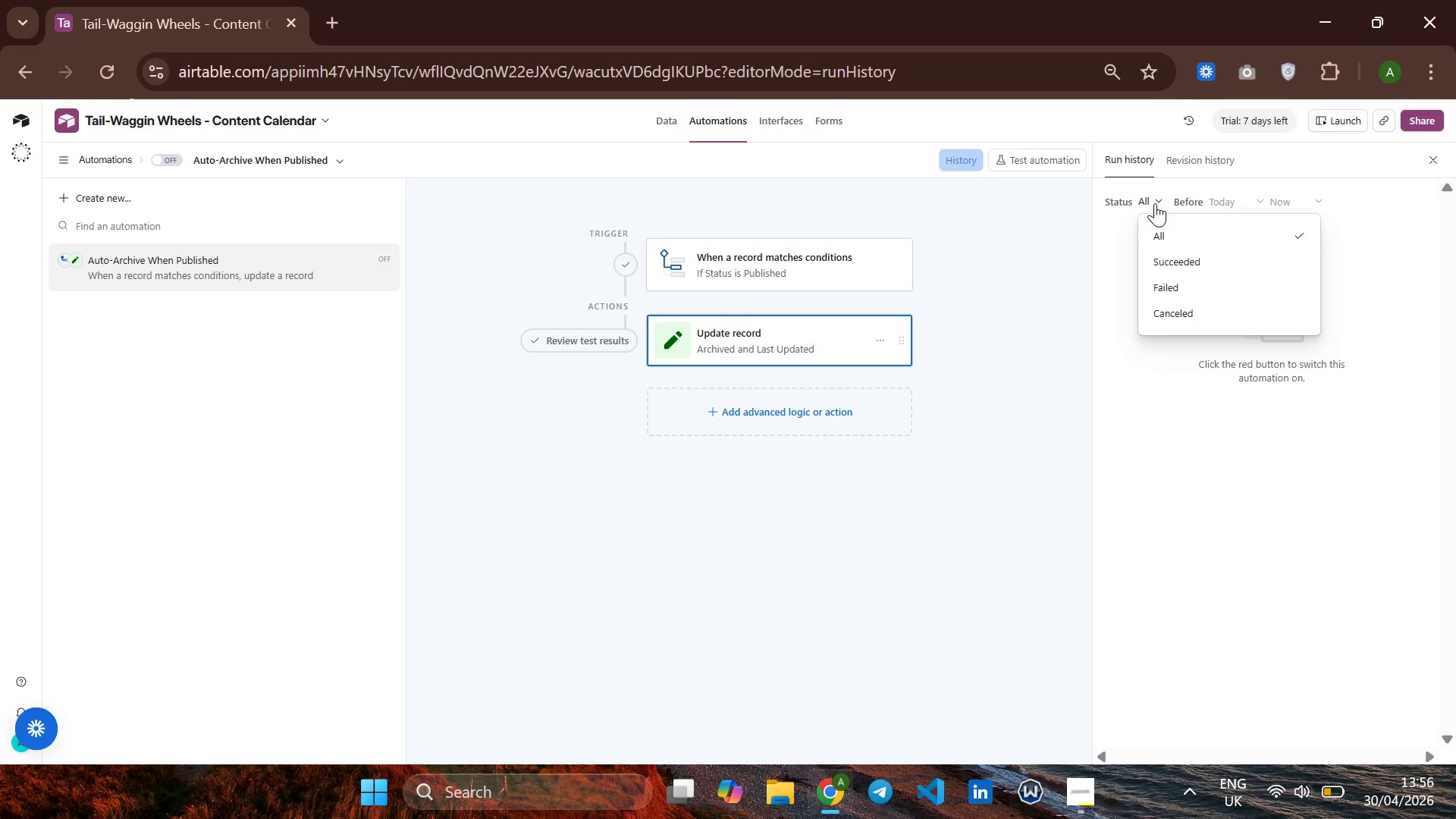 
left_click([1155, 203])
 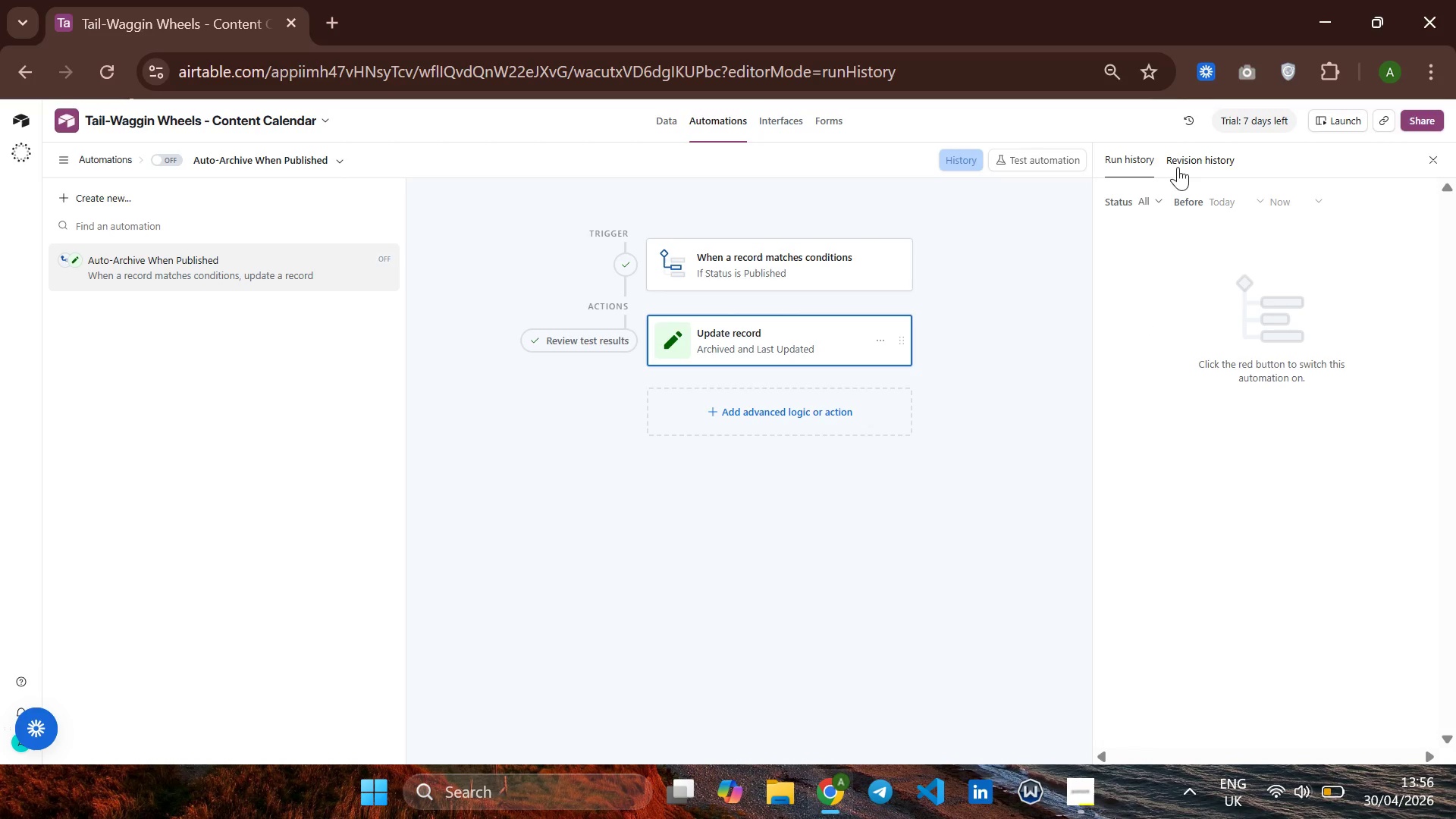 
left_click([1185, 162])
 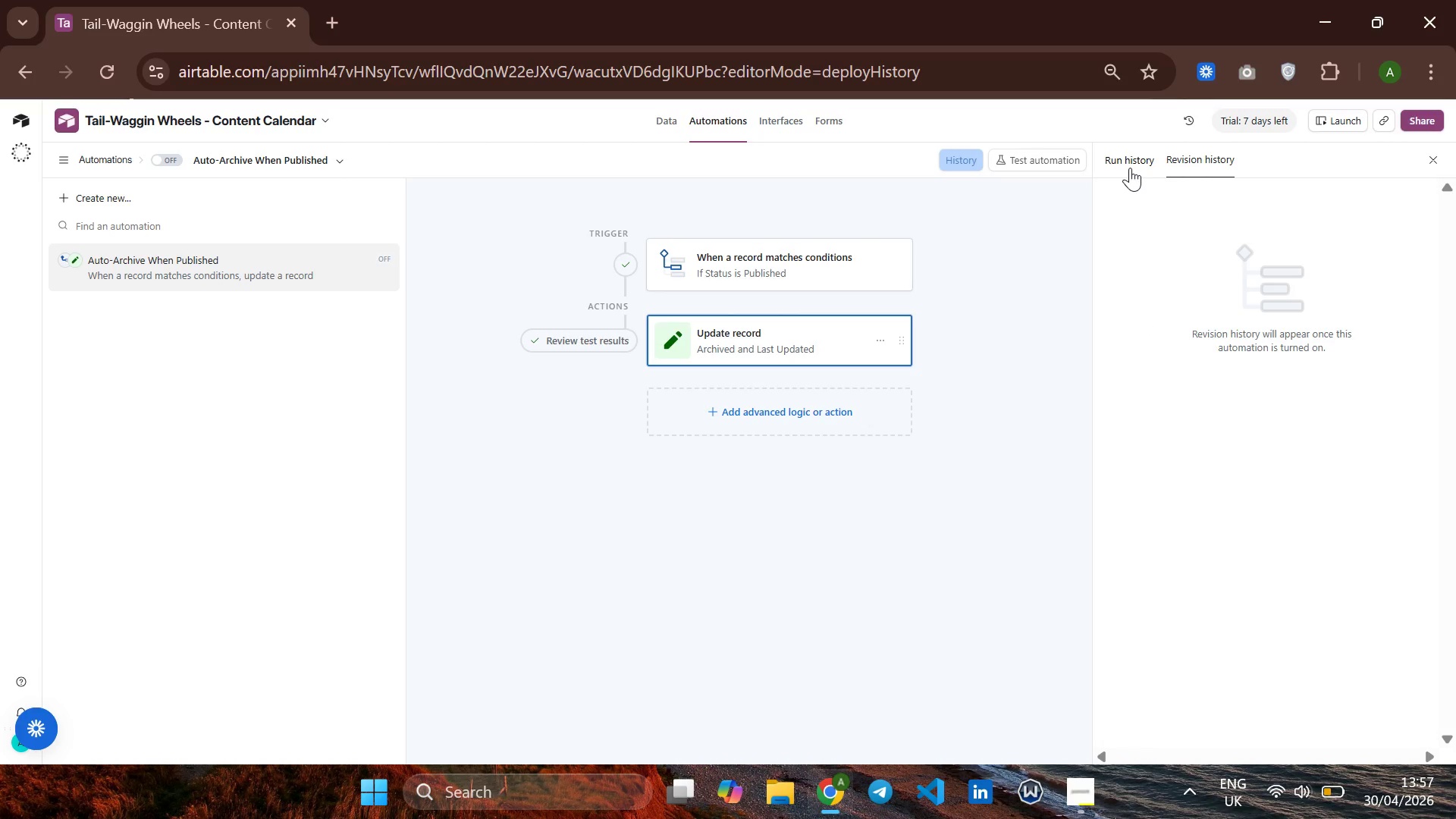 
left_click([1130, 168])
 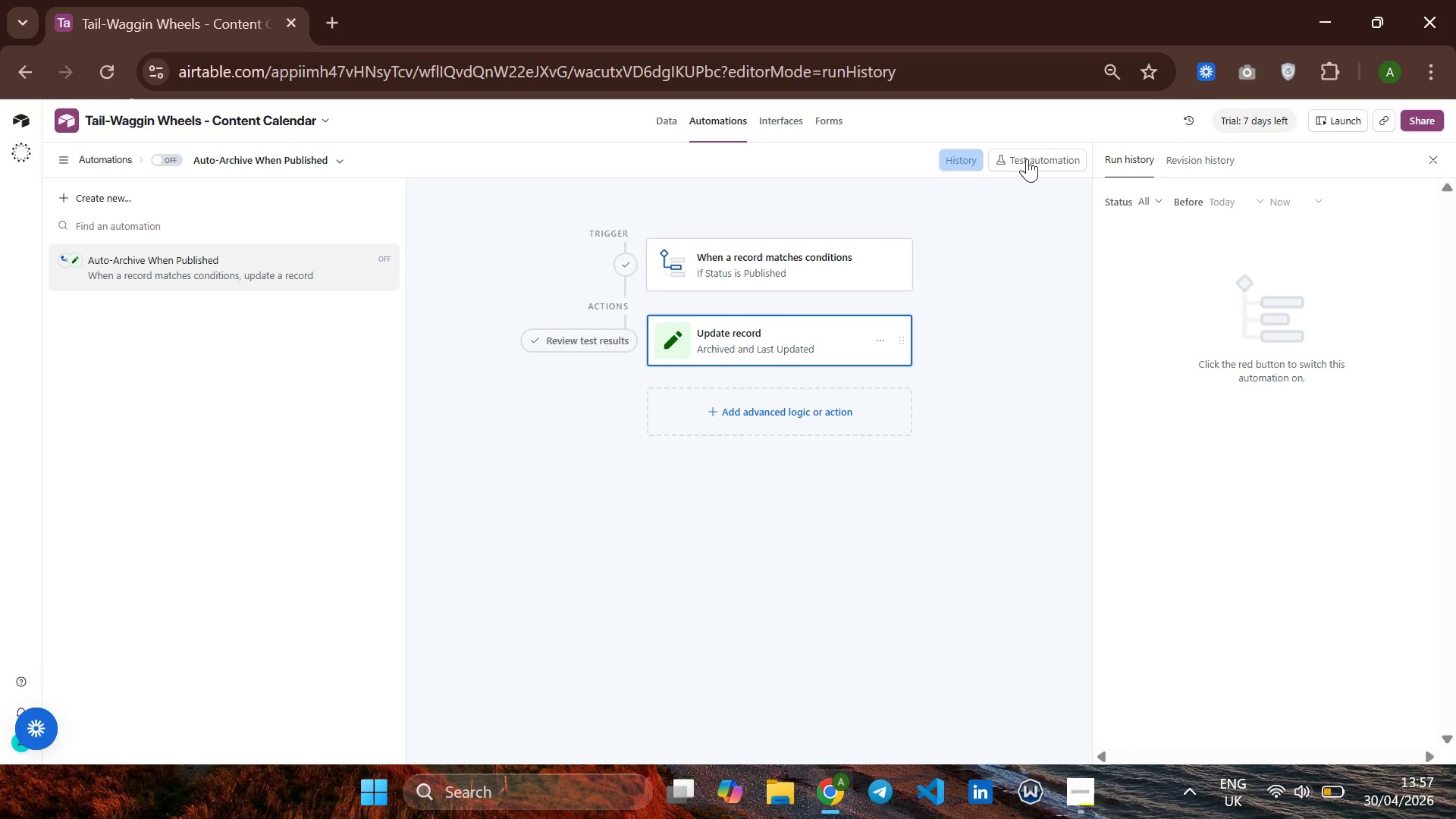 
left_click([1028, 153])
 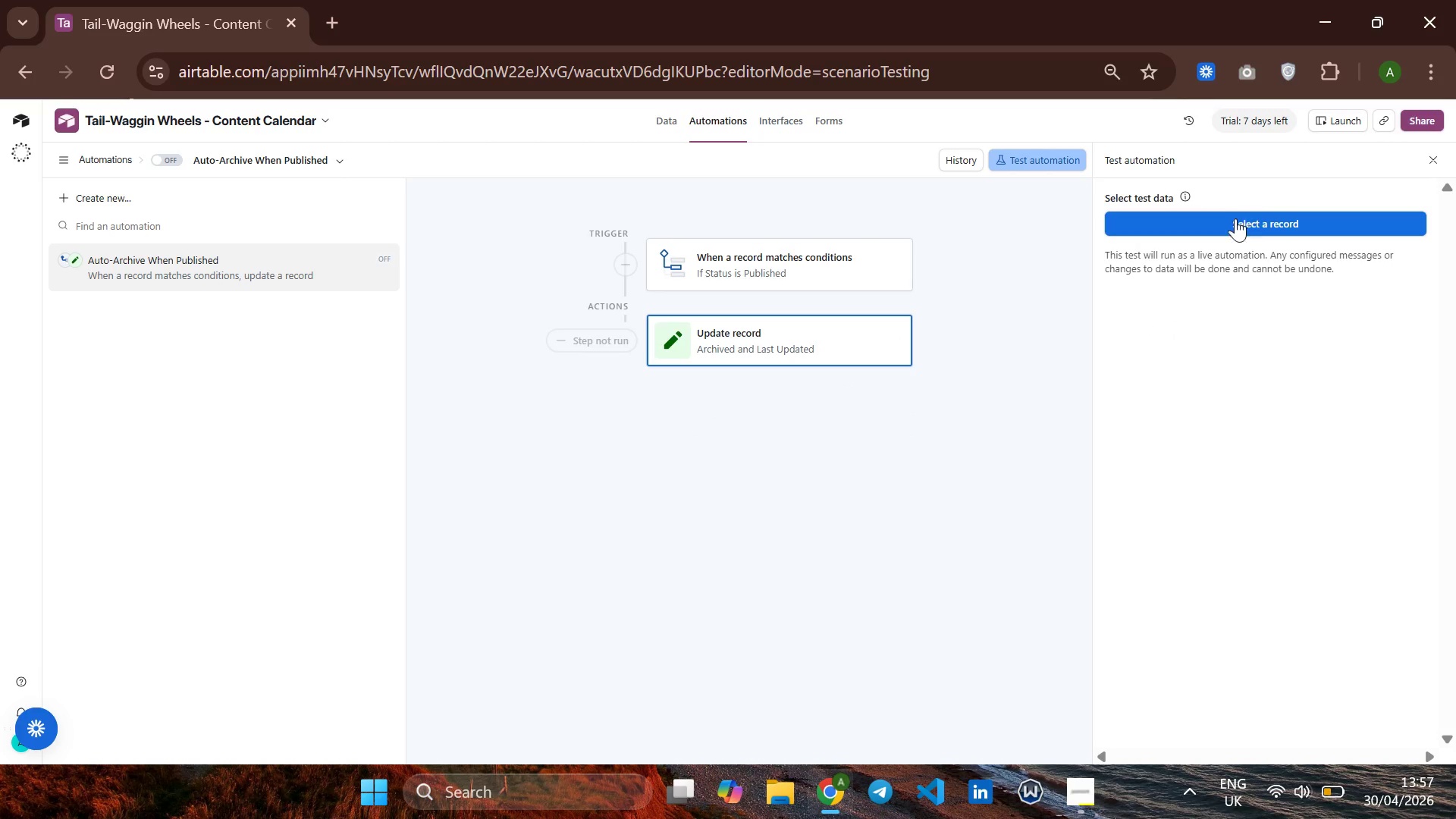 
left_click([1223, 223])
 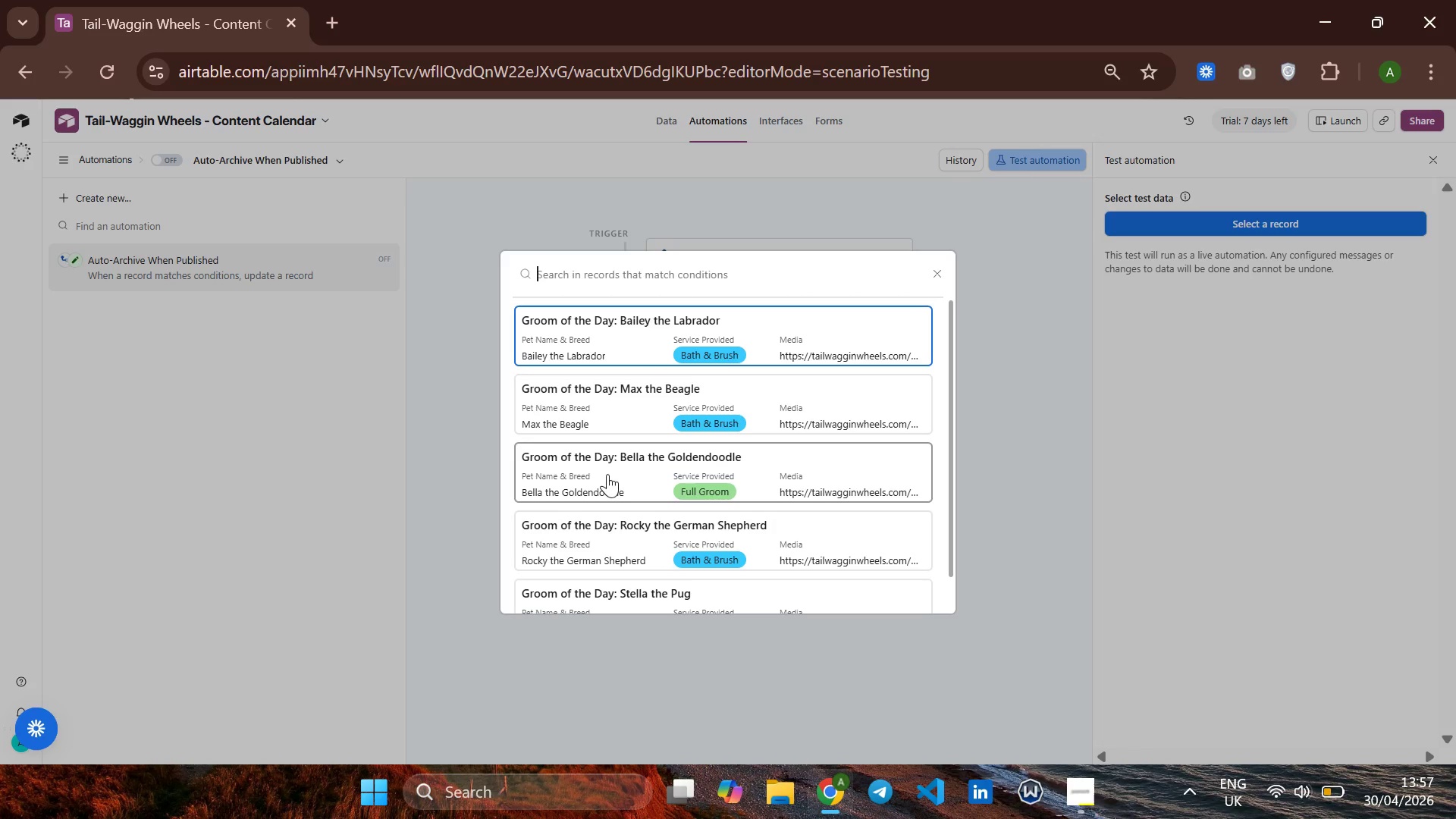 
left_click([977, 342])
 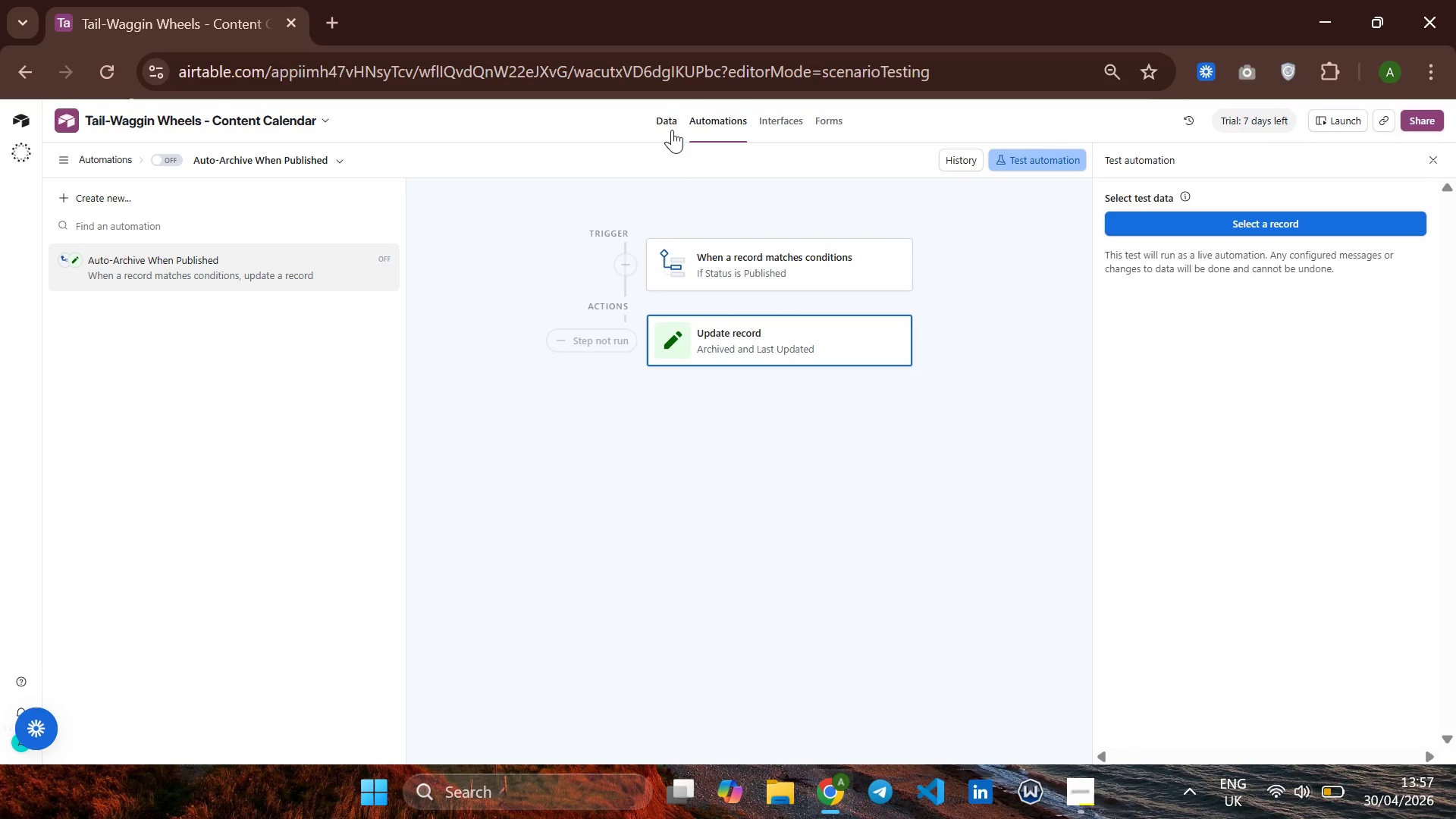 
left_click([662, 152])
 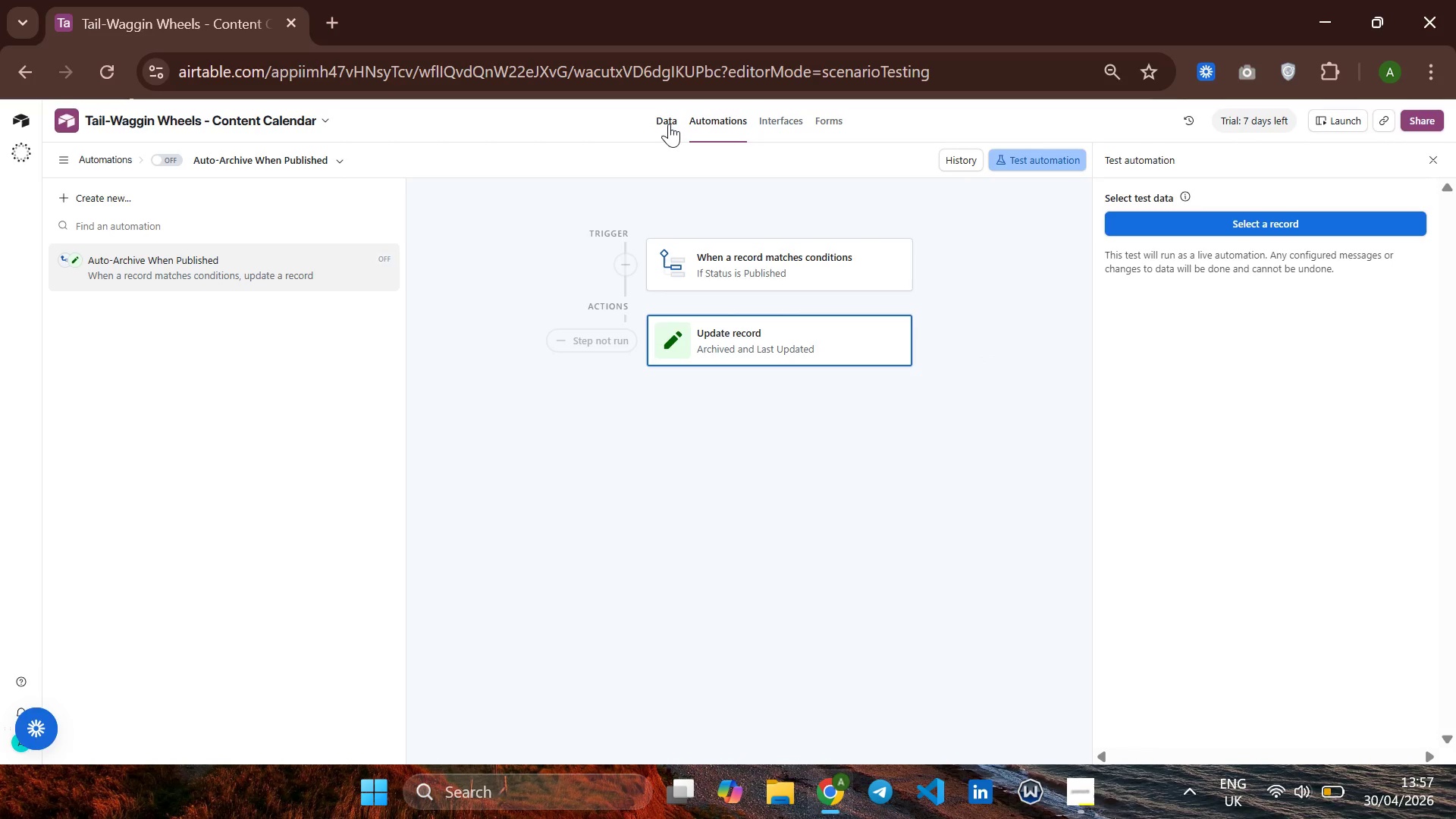 
left_click([669, 122])
 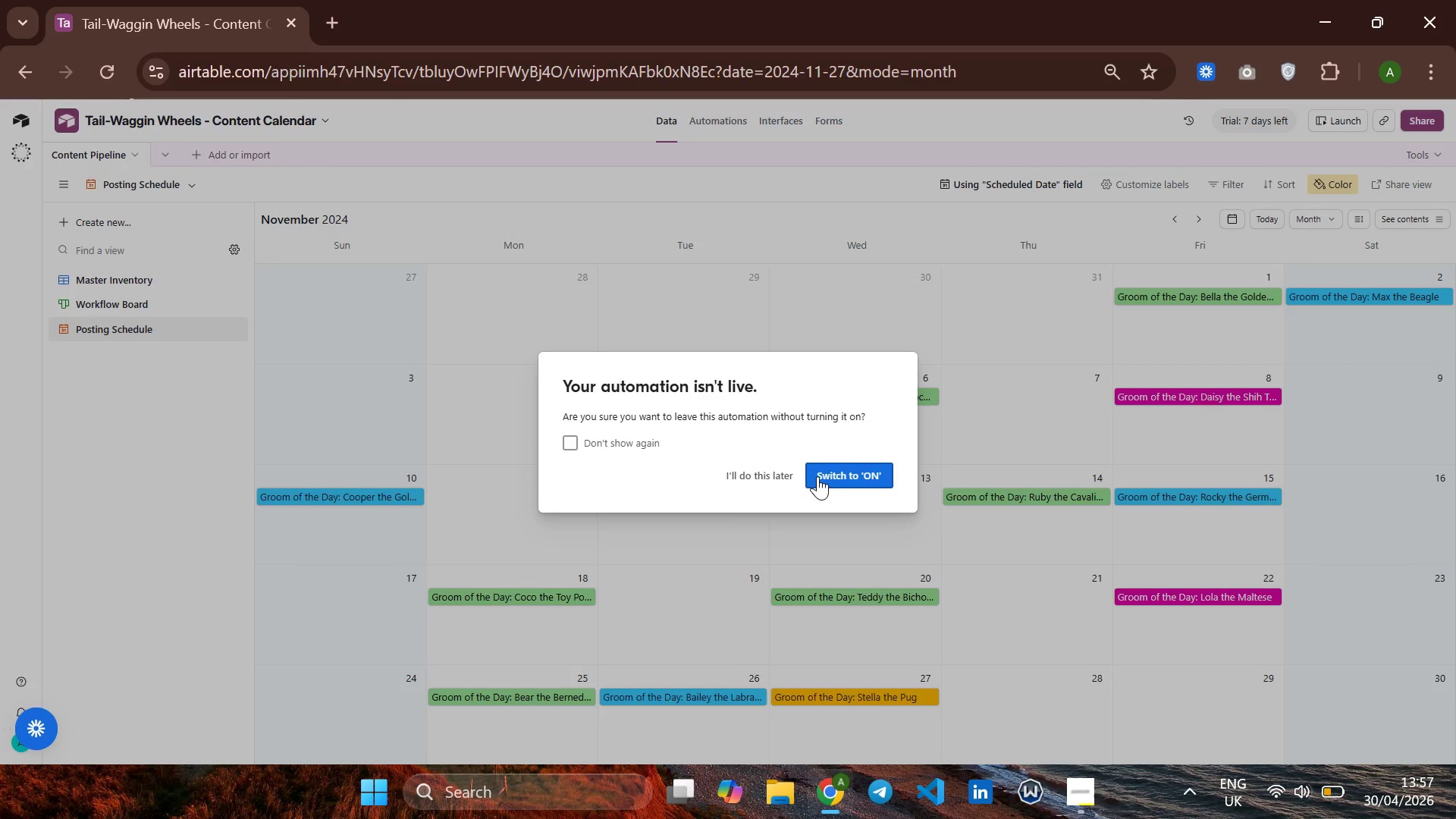 
left_click([830, 463])
 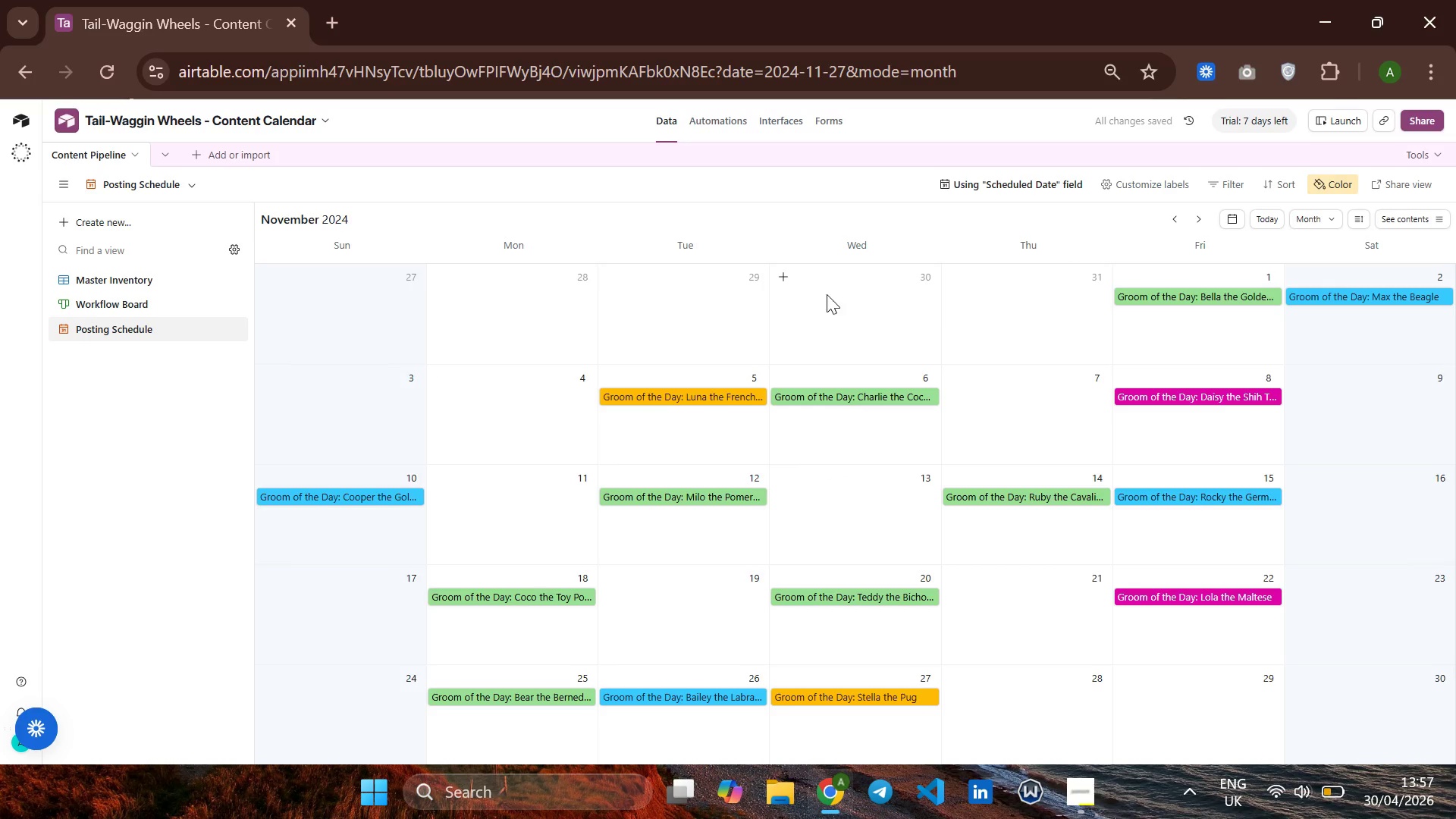 
left_click([156, 278])
 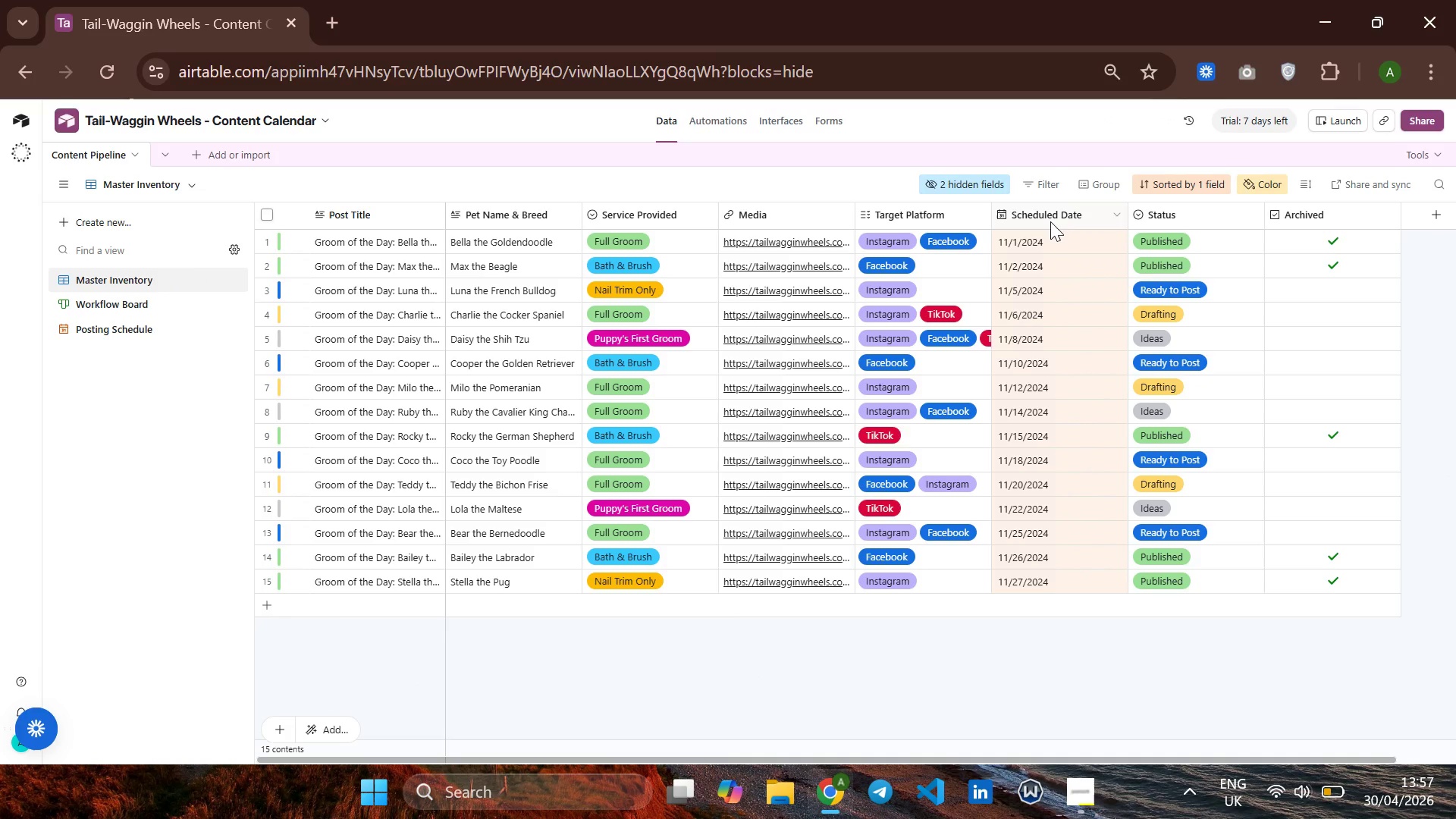 
wait(10.05)
 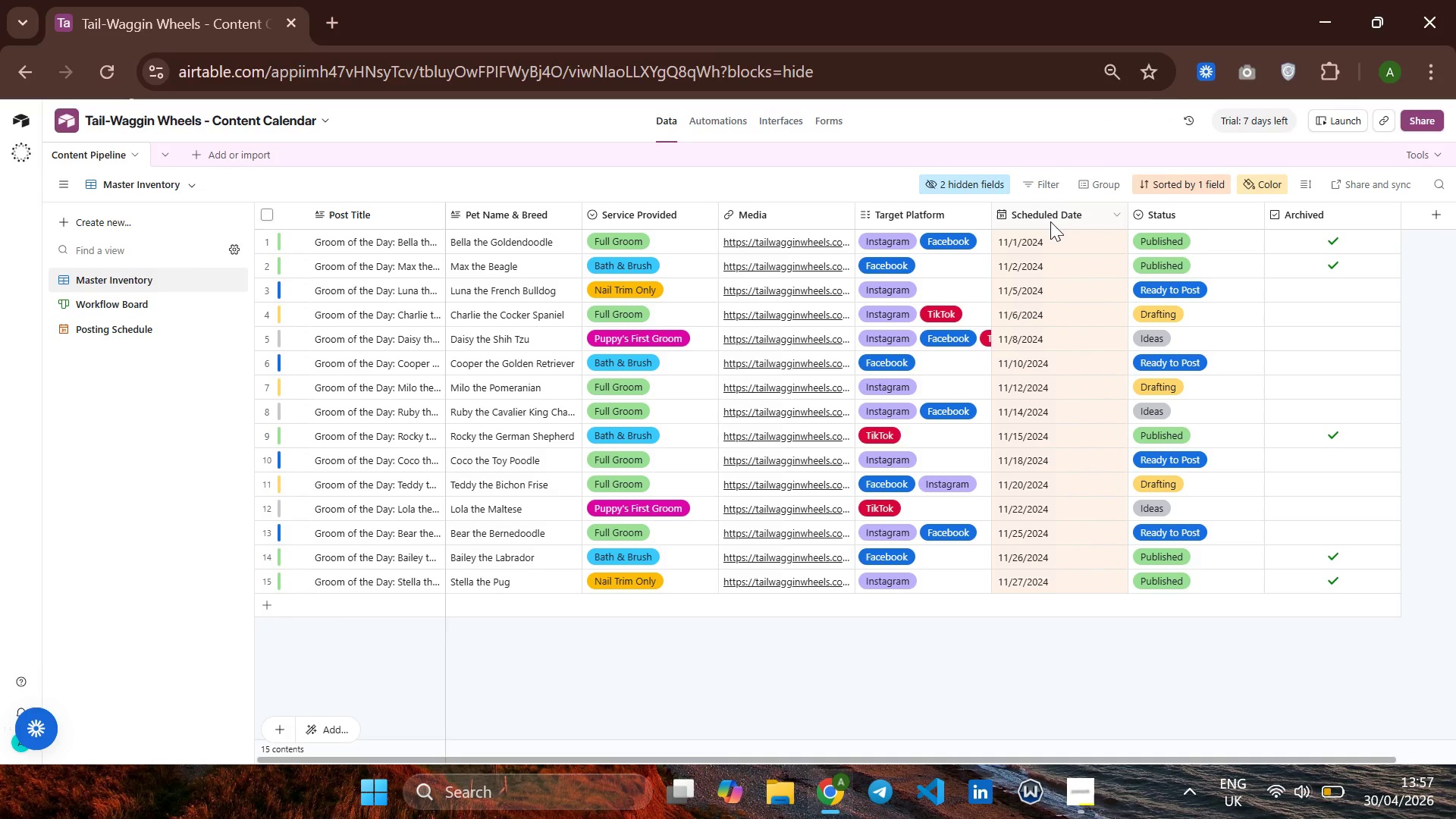 
left_click([173, 313])
 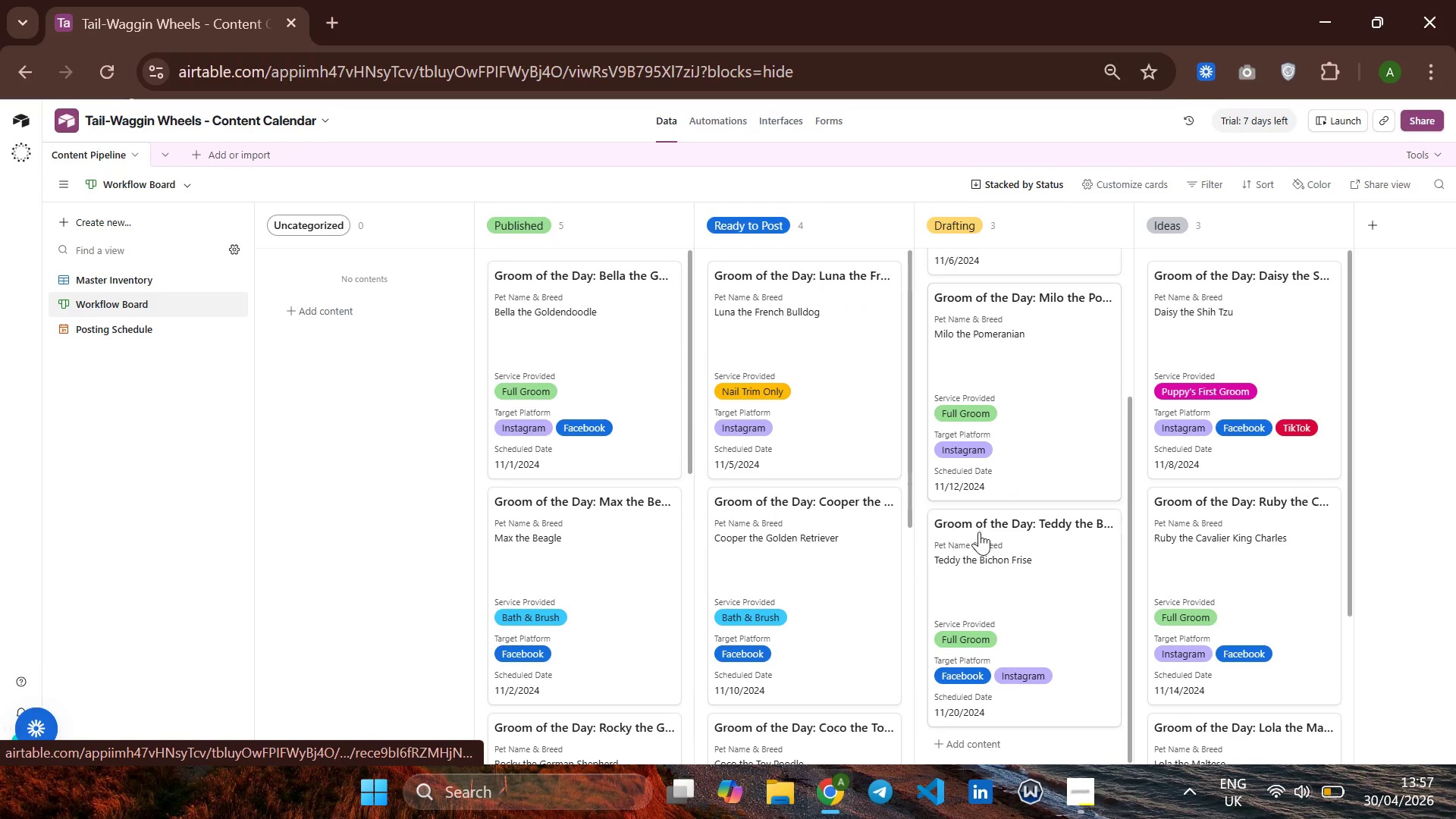 
wait(15.52)
 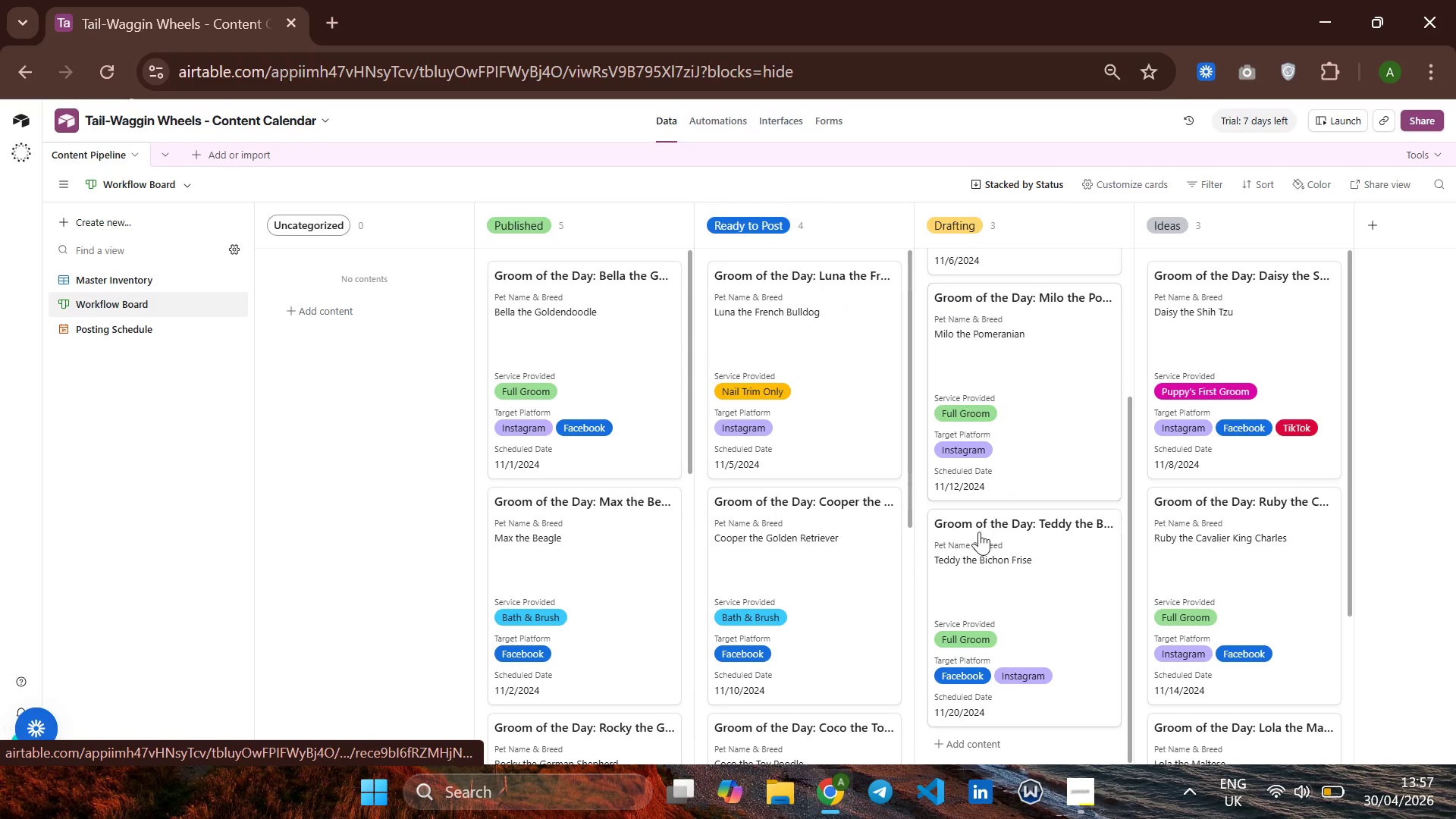 
left_click([171, 331])
 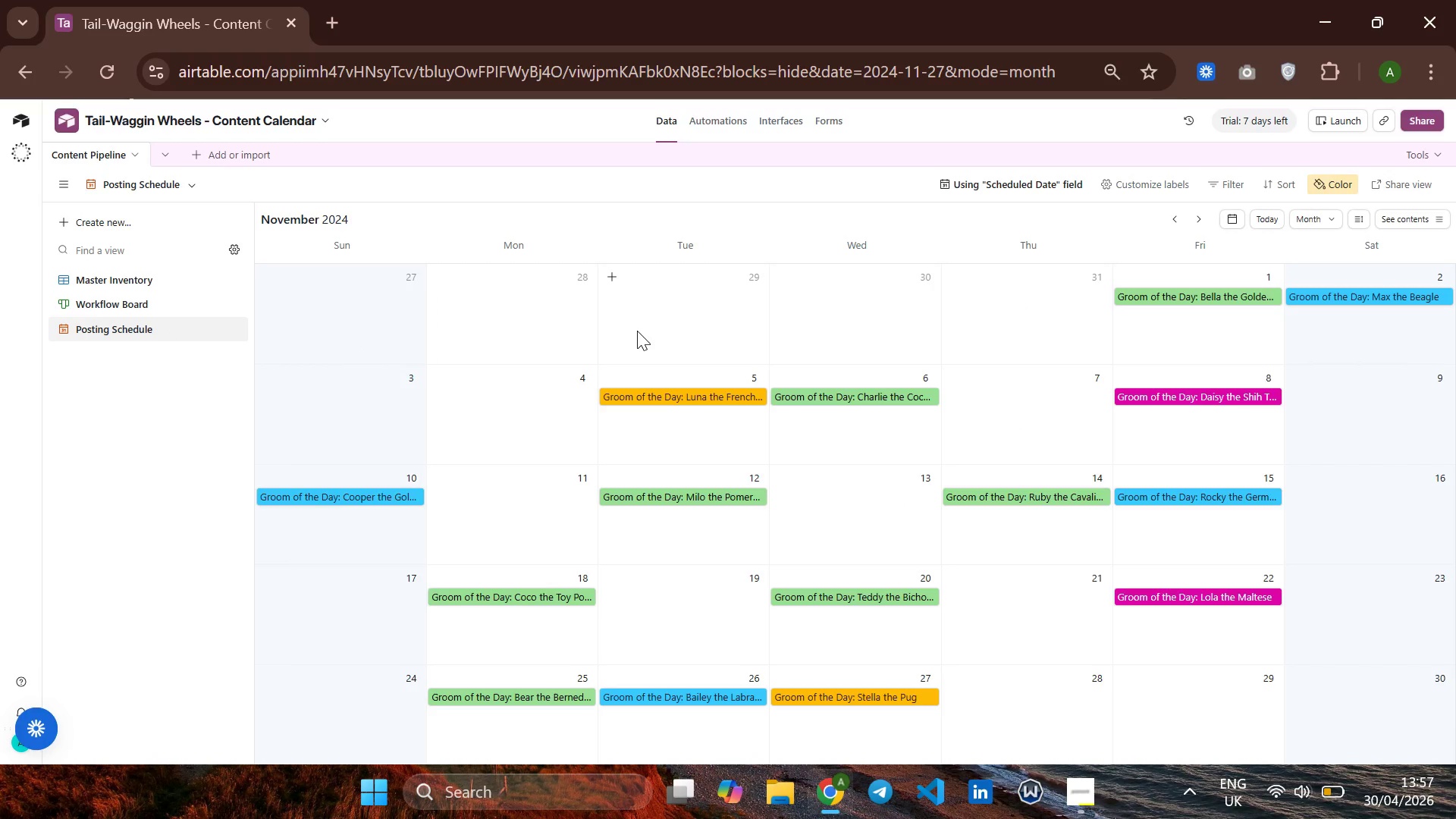 
wait(5.64)
 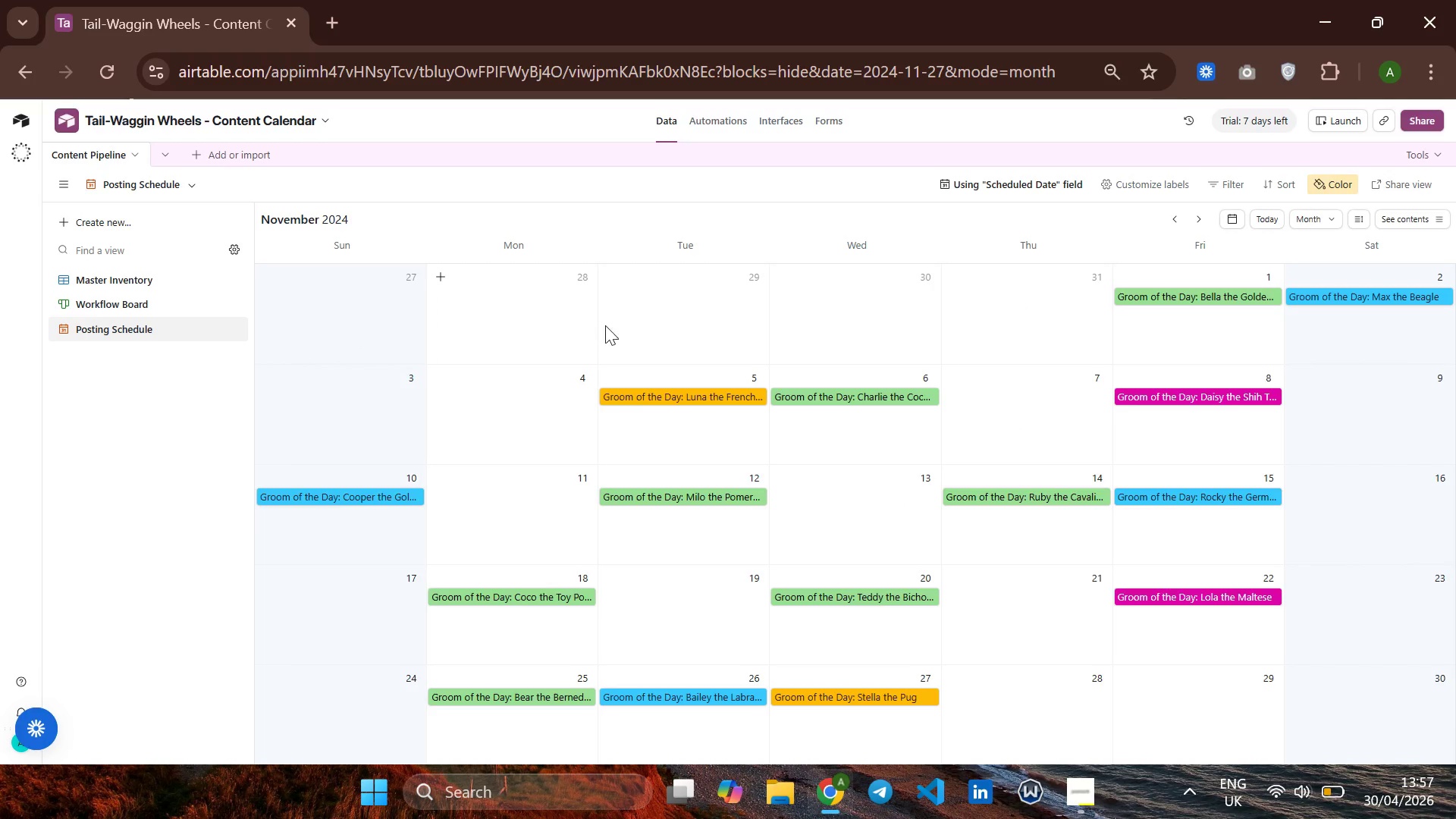 
left_click([179, 284])
 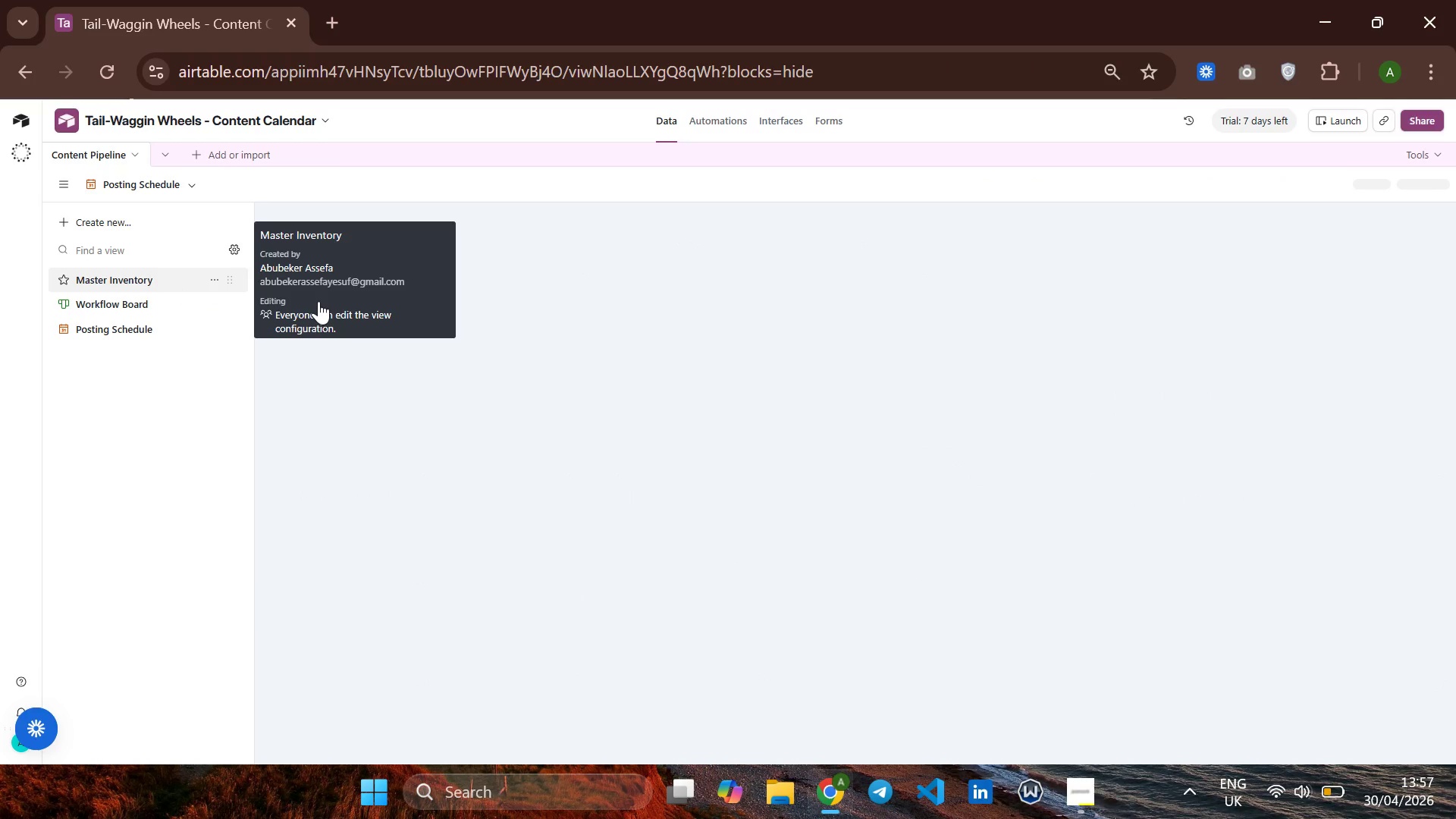 
mouse_move([598, 318])
 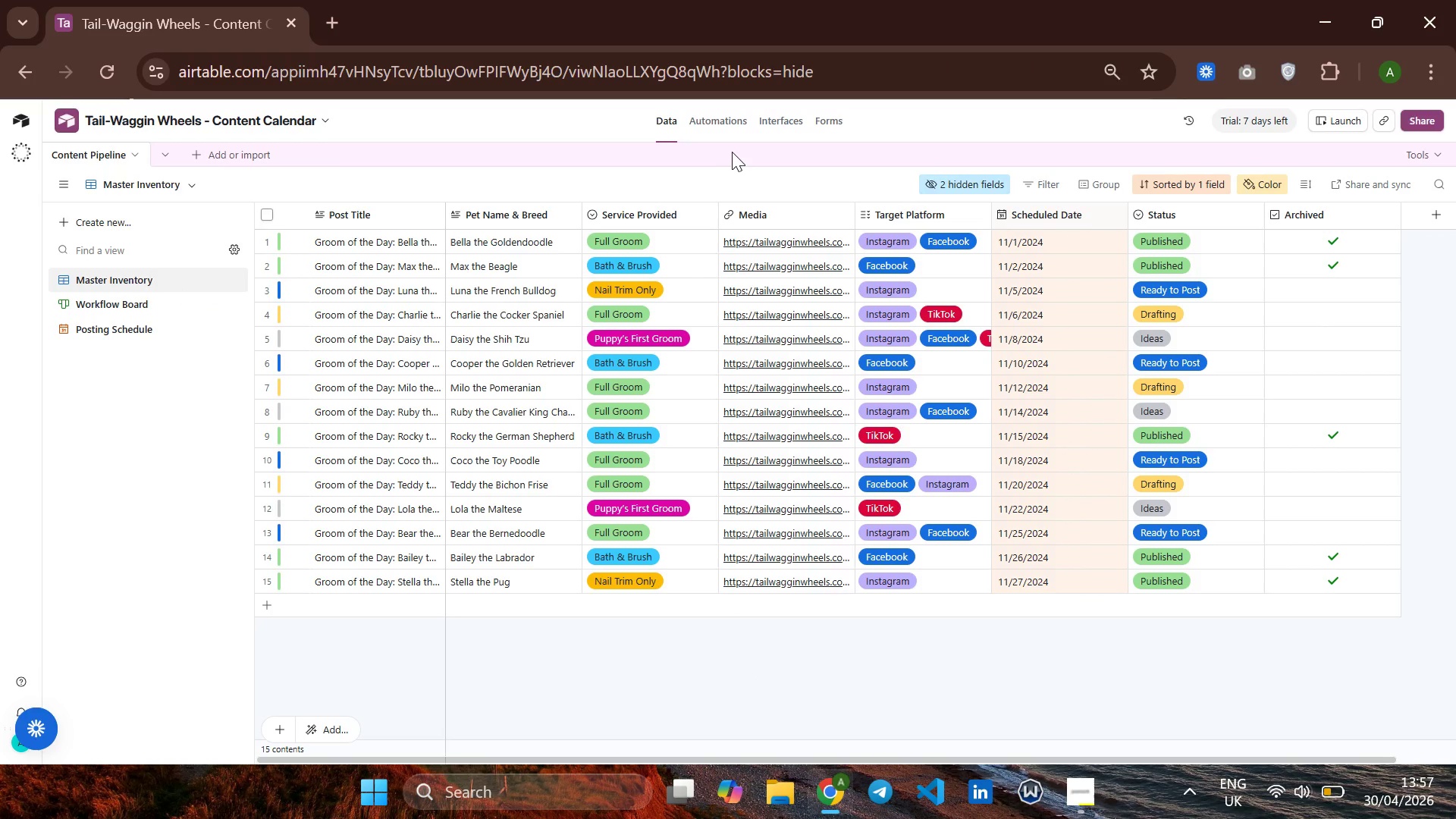 
left_click([729, 119])
 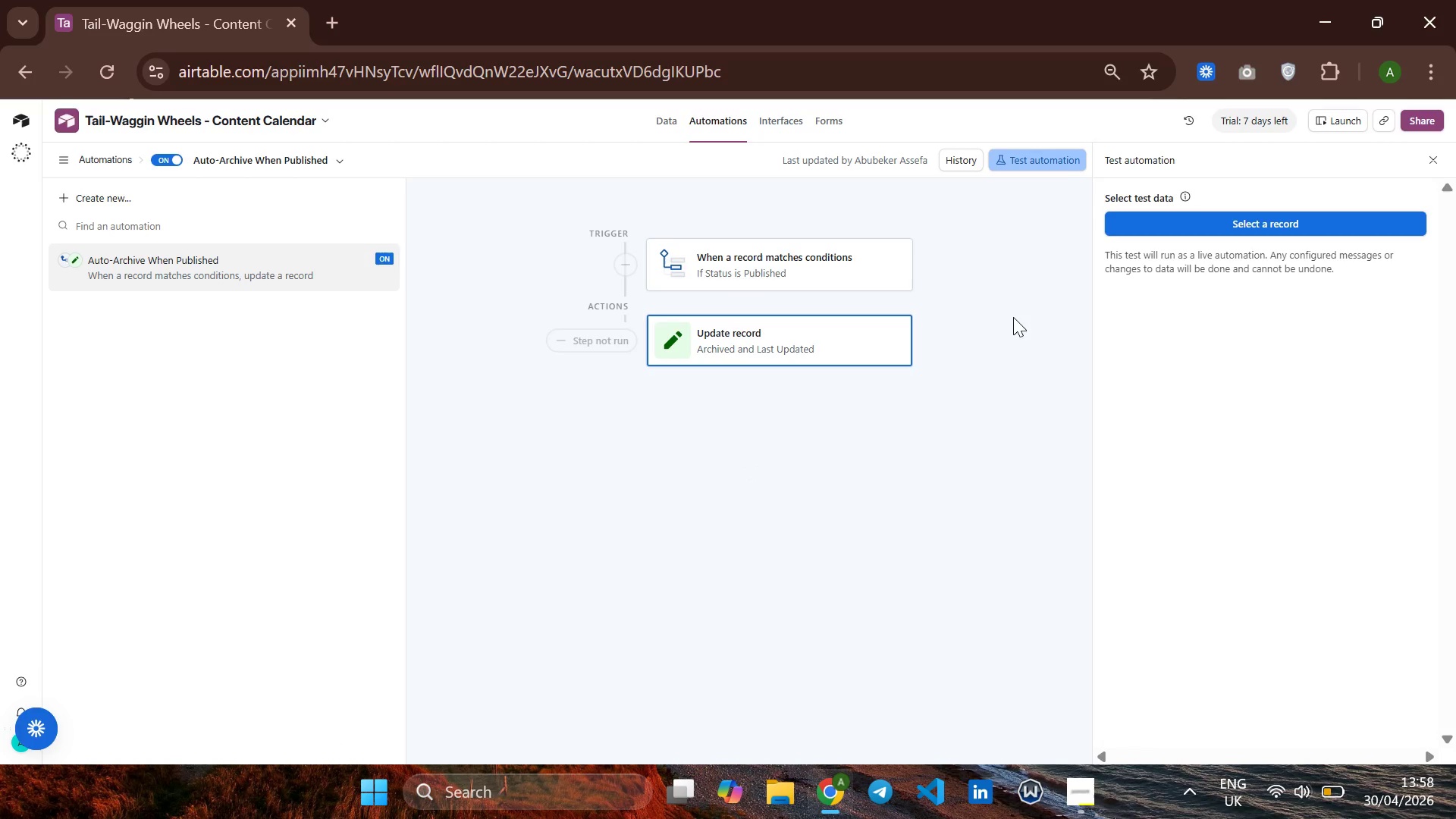 
wait(5.44)
 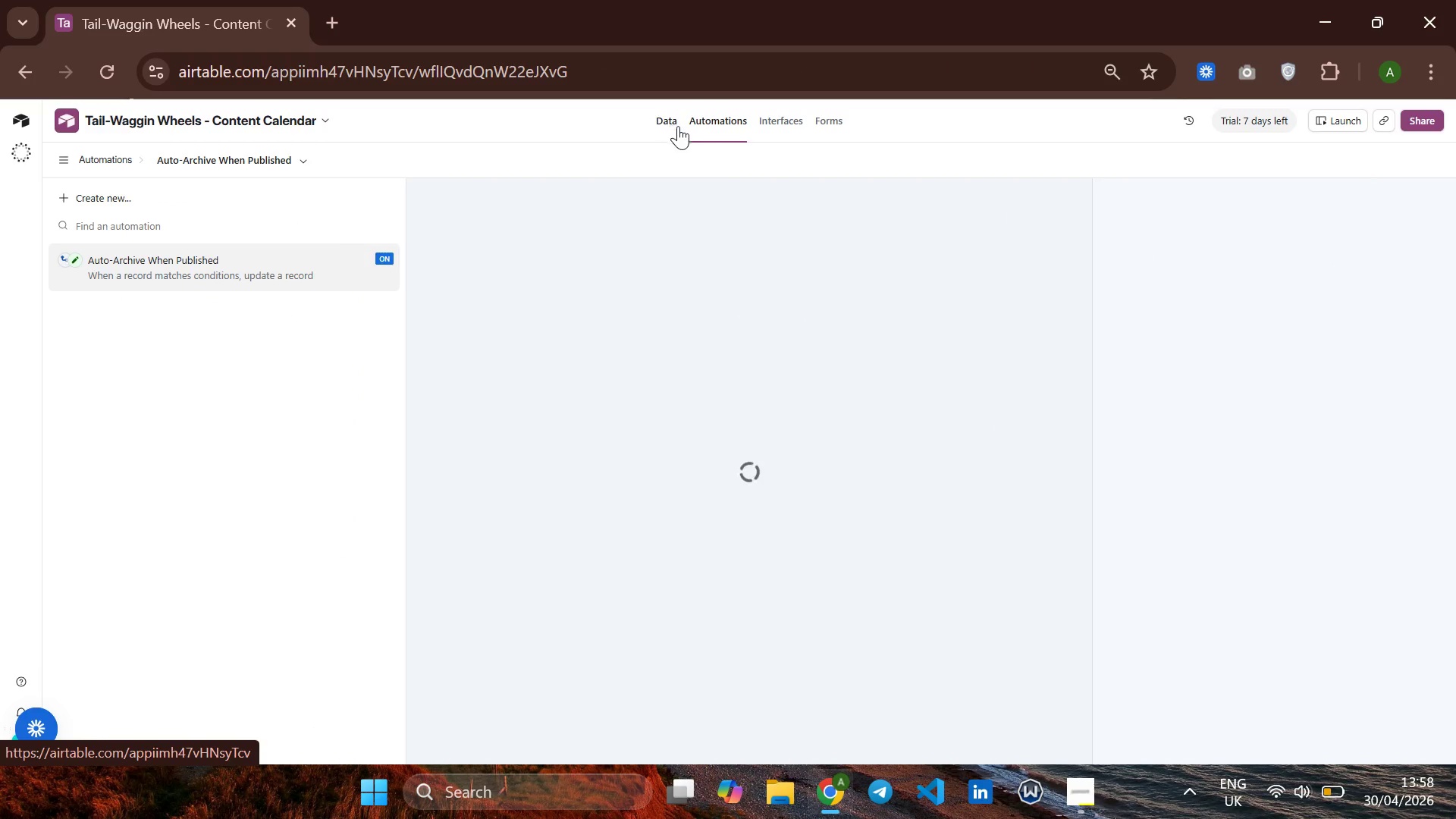 
left_click([1232, 218])
 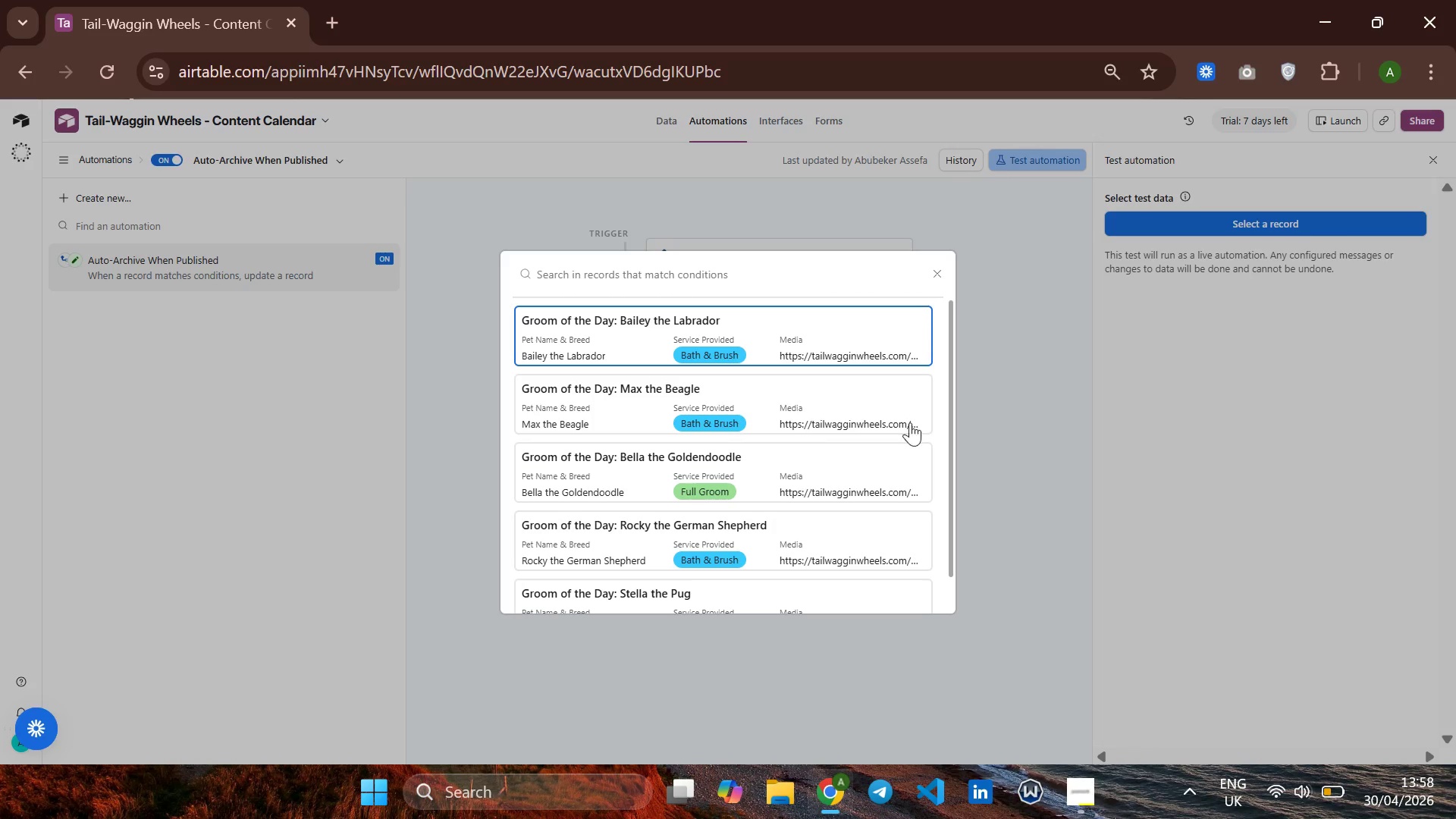 
left_click([672, 381])
 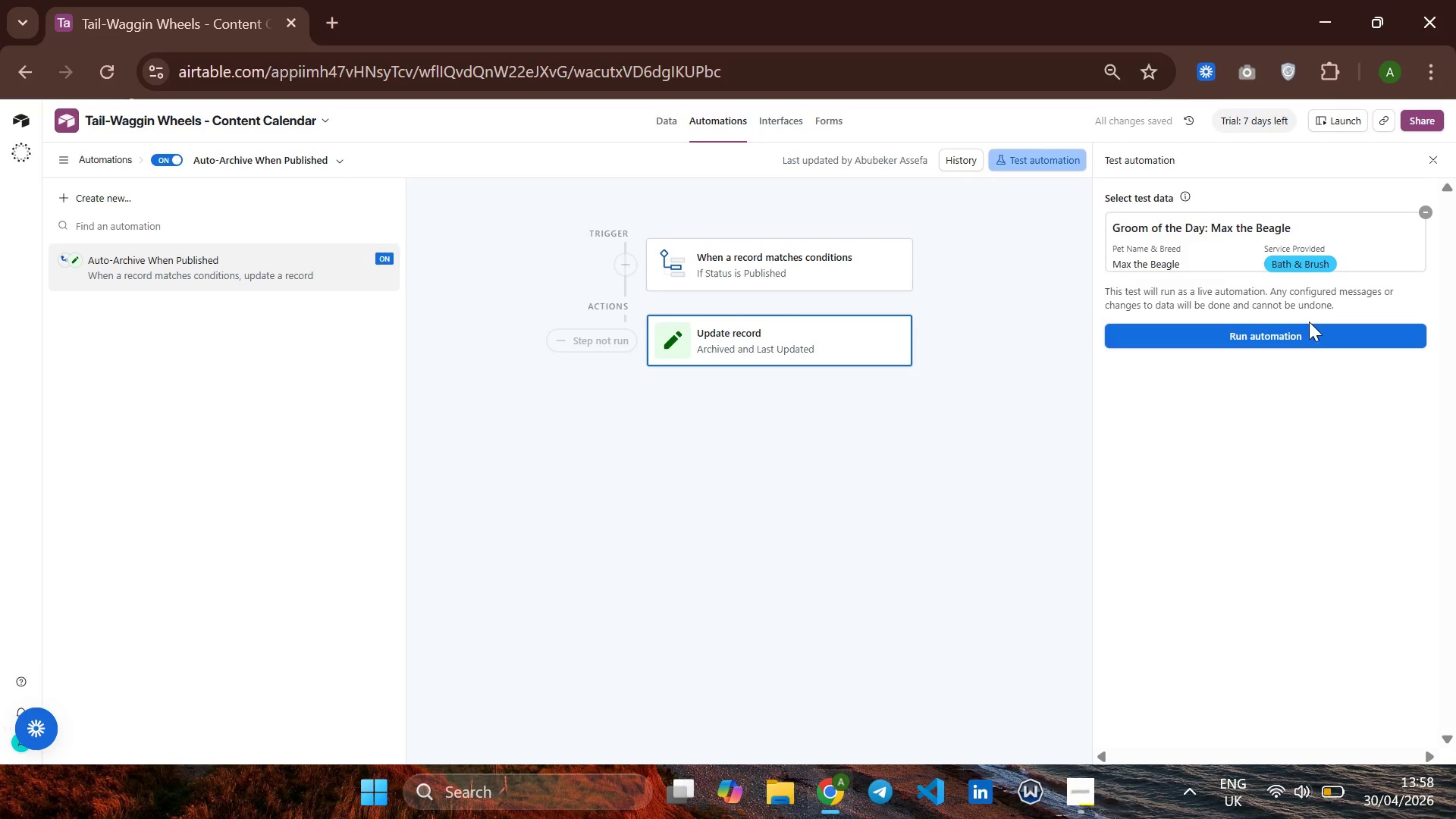 
left_click([1284, 331])
 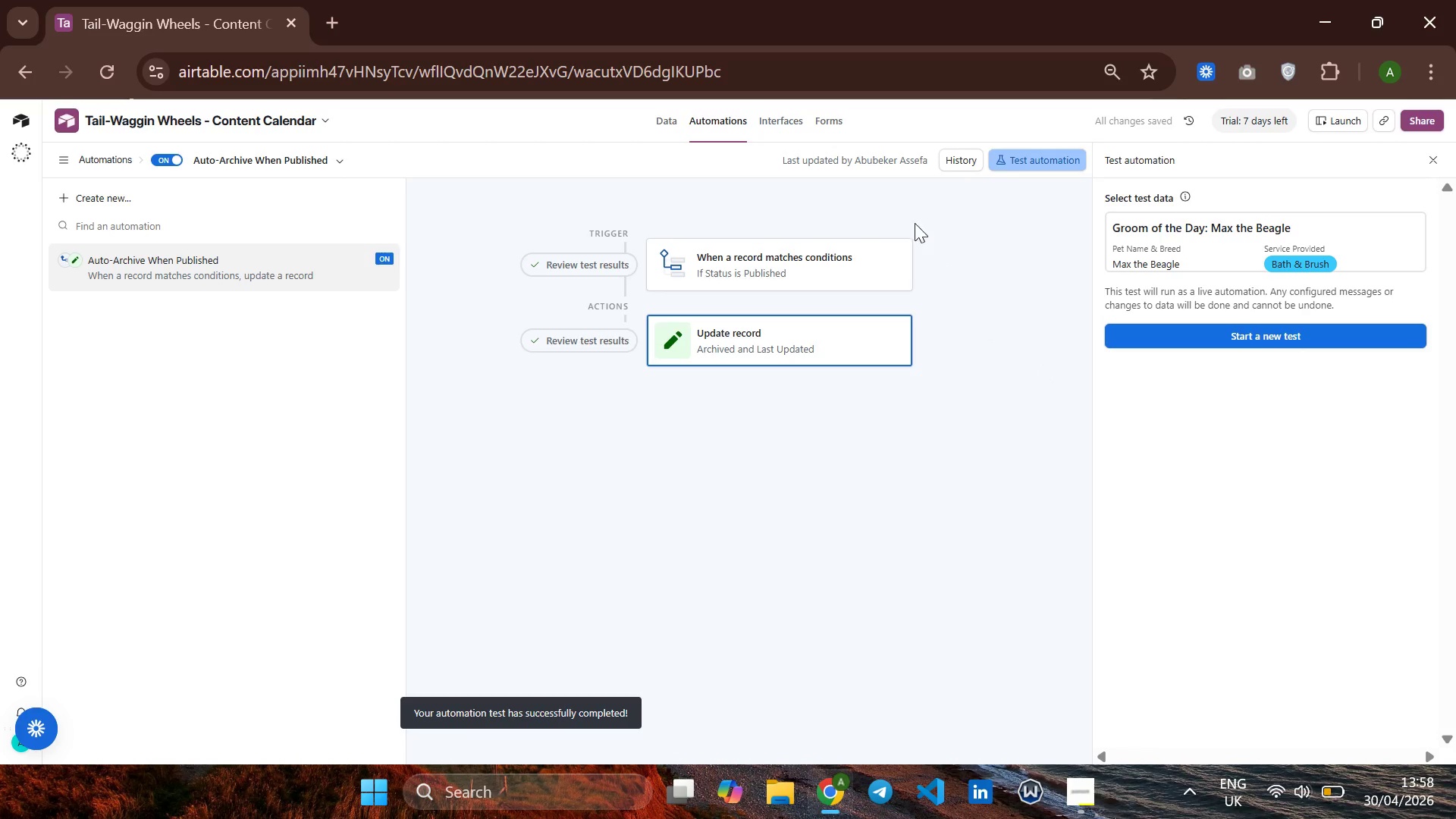 
left_click([958, 158])
 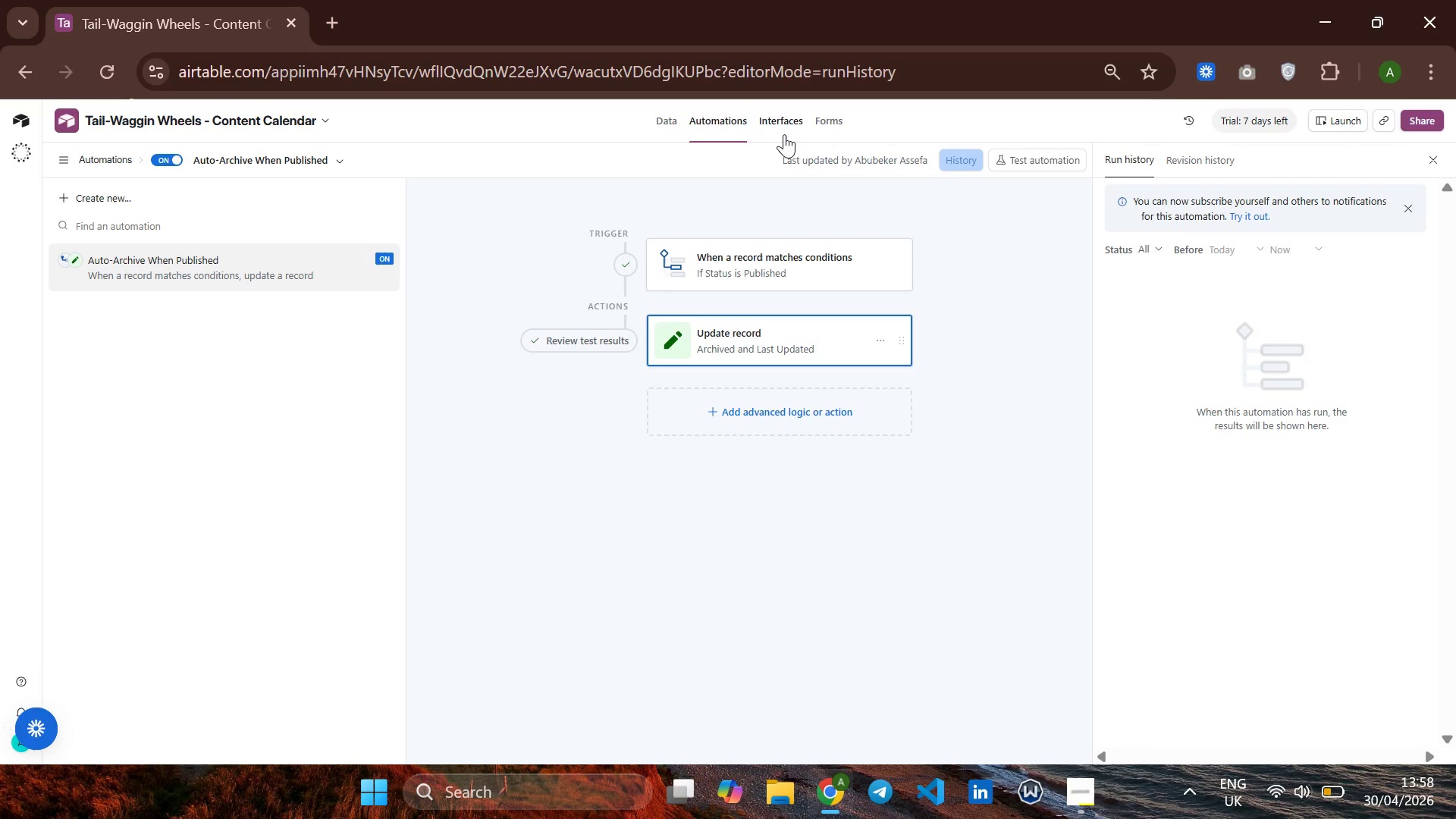 
wait(8.69)
 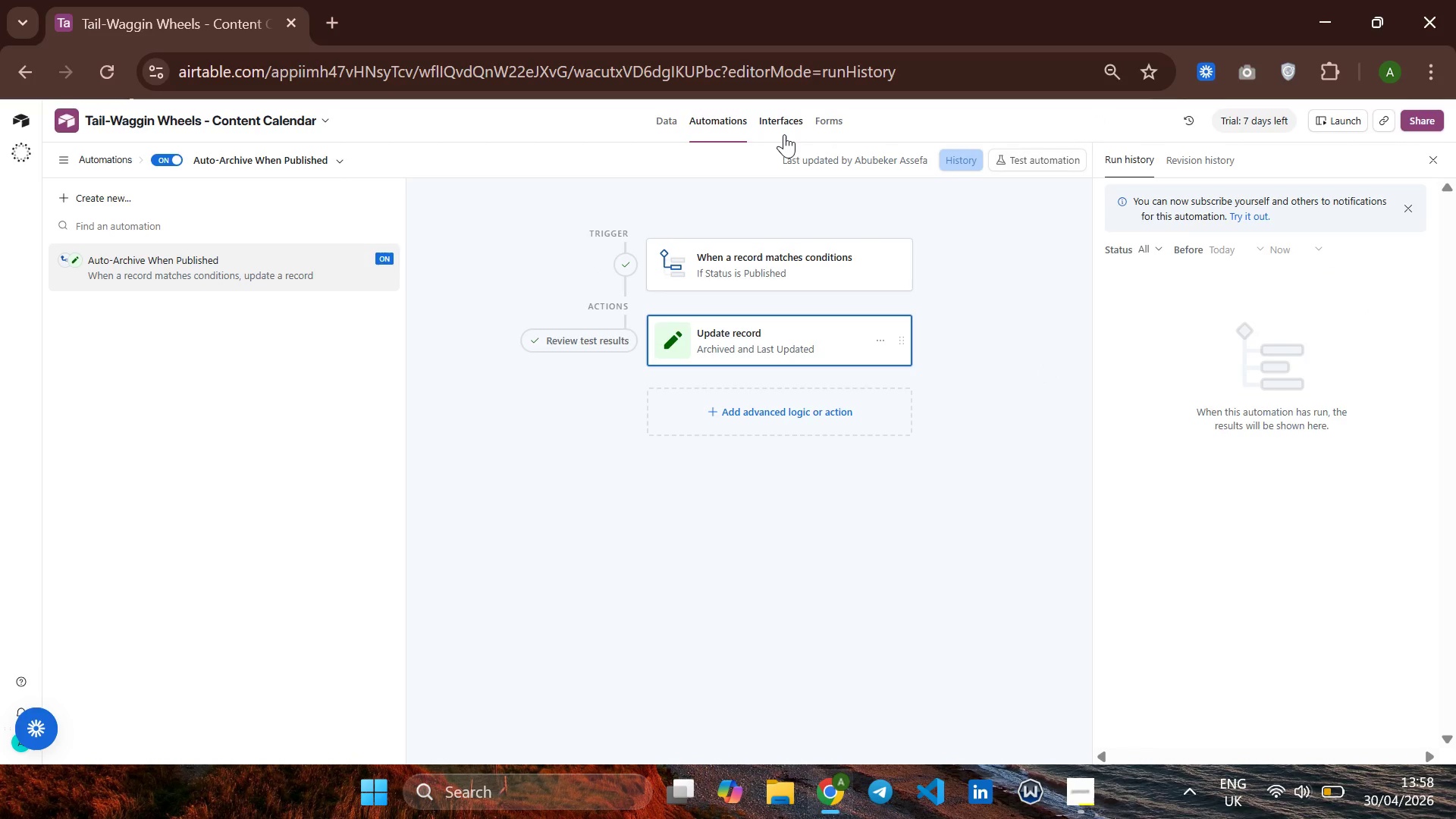 
left_click([318, 256])
 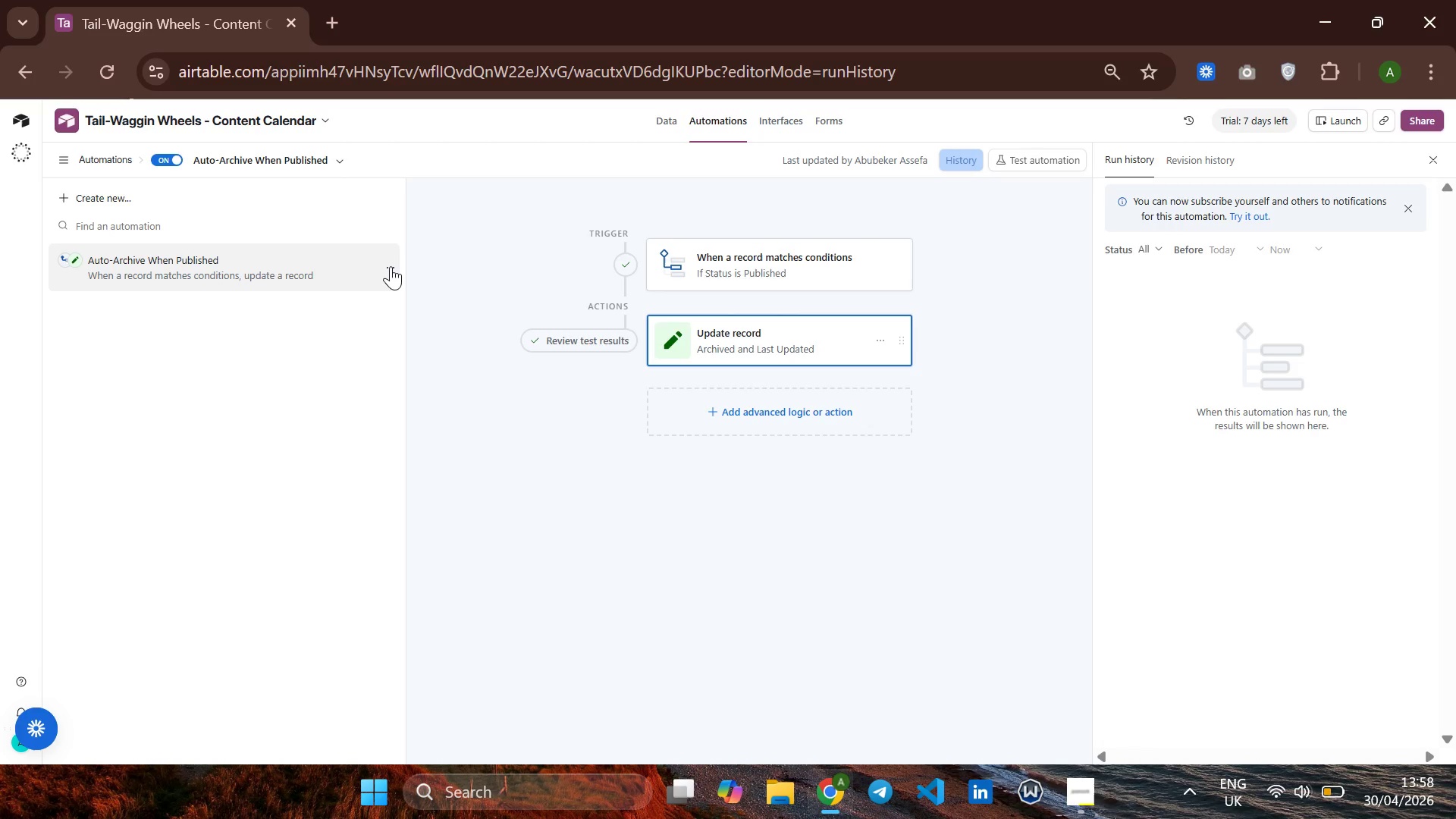 
left_click([391, 266])
 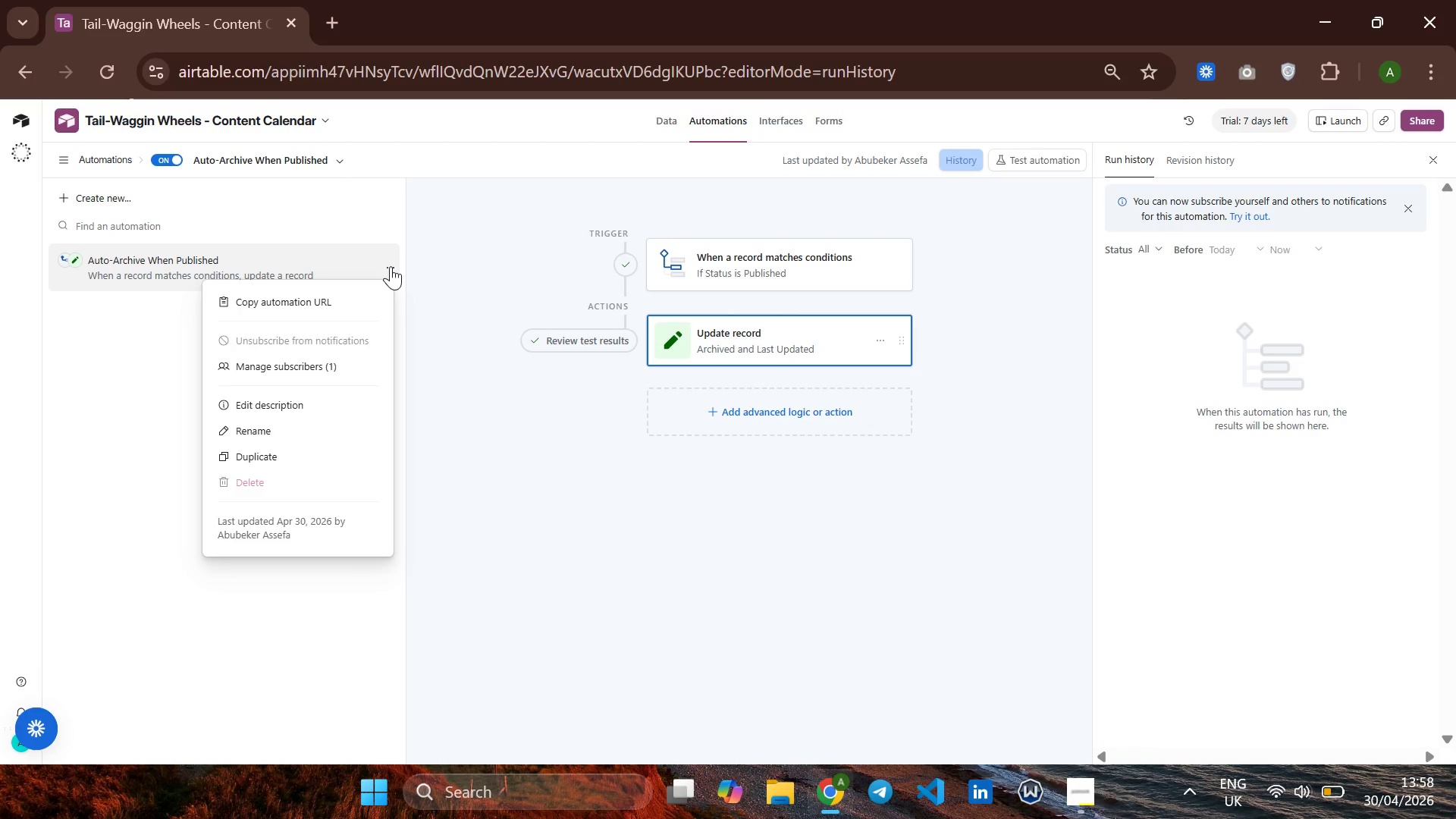 
left_click([391, 266])
 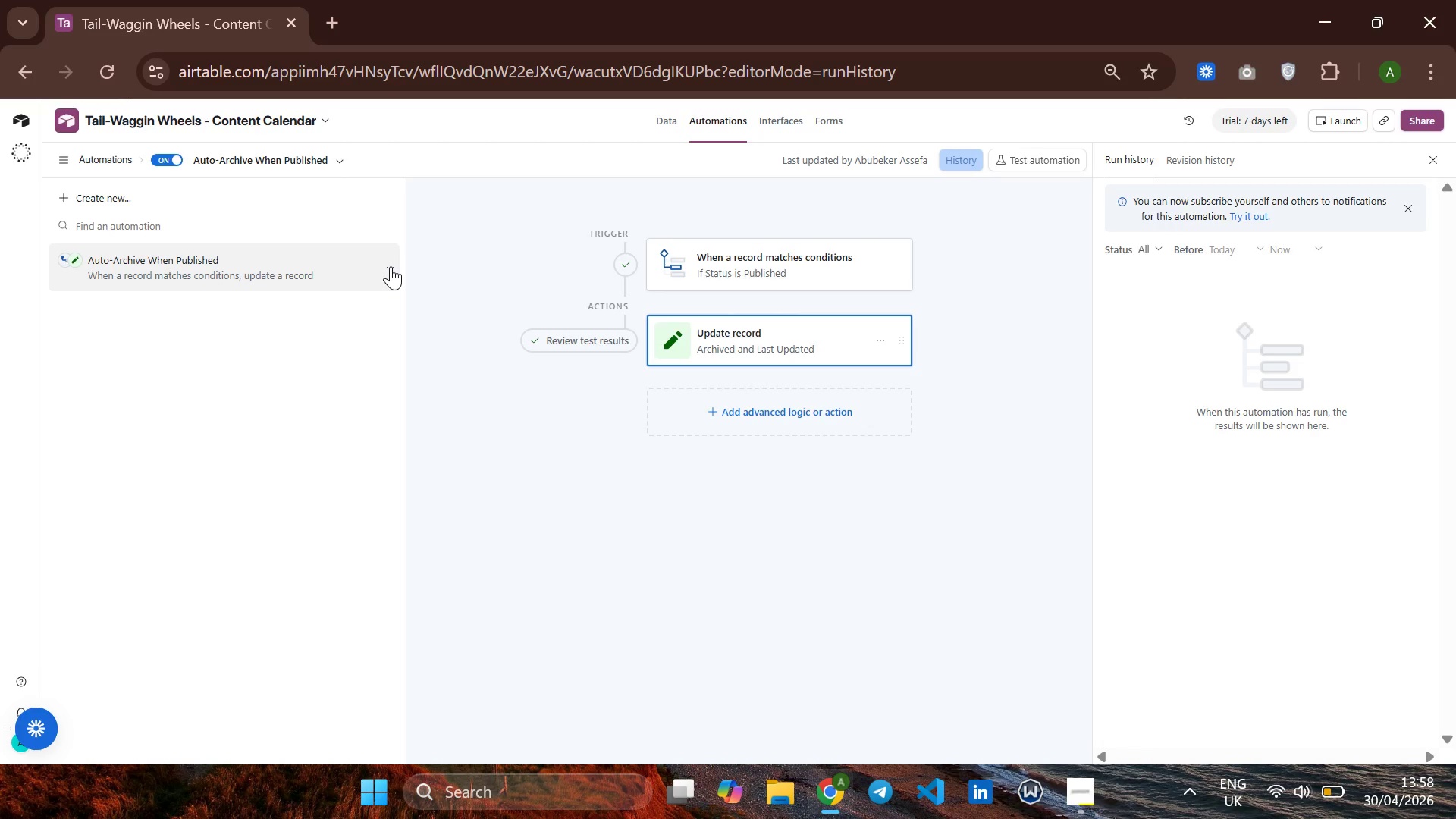 
left_click([391, 266])
 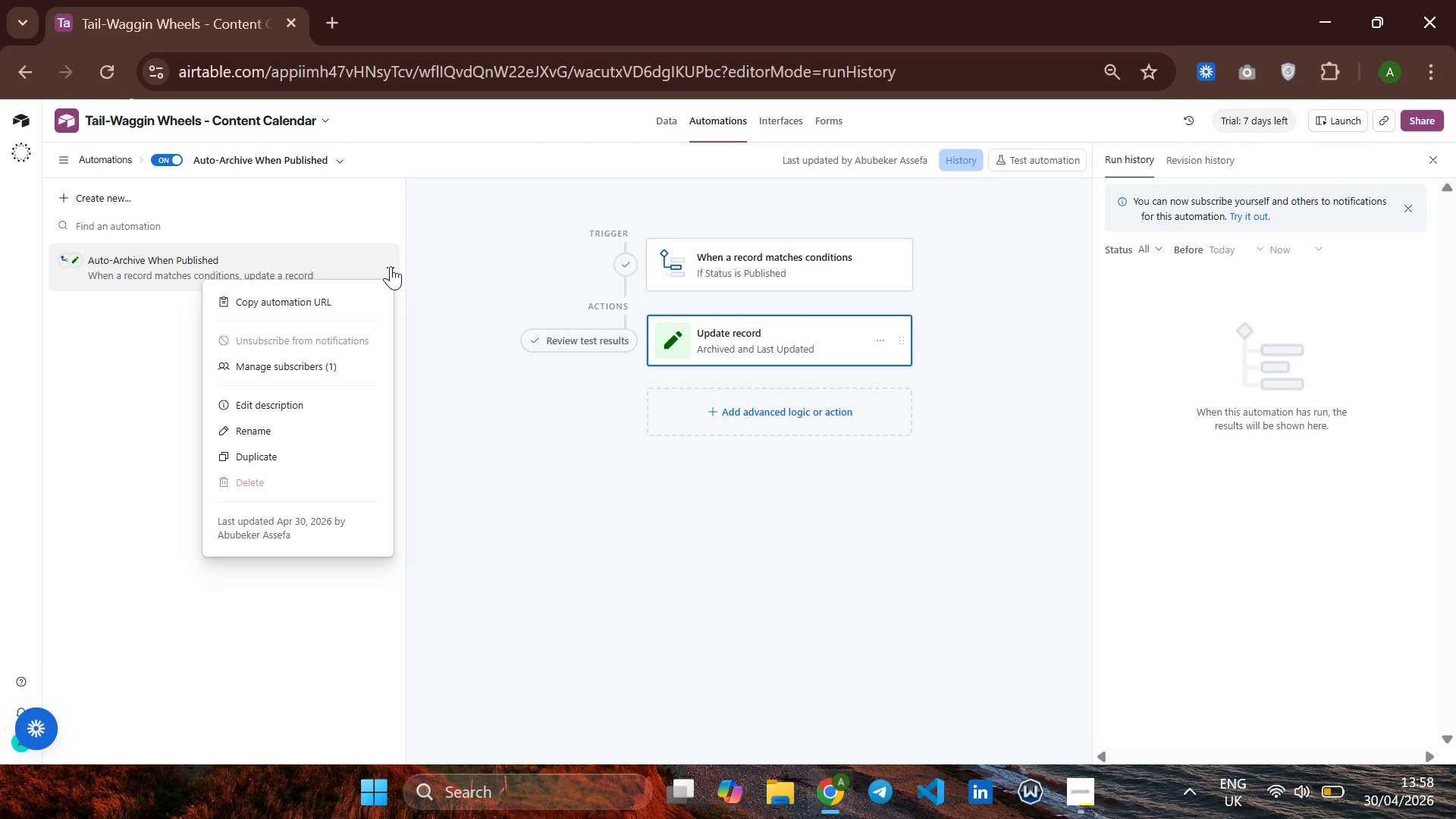 
wait(8.98)
 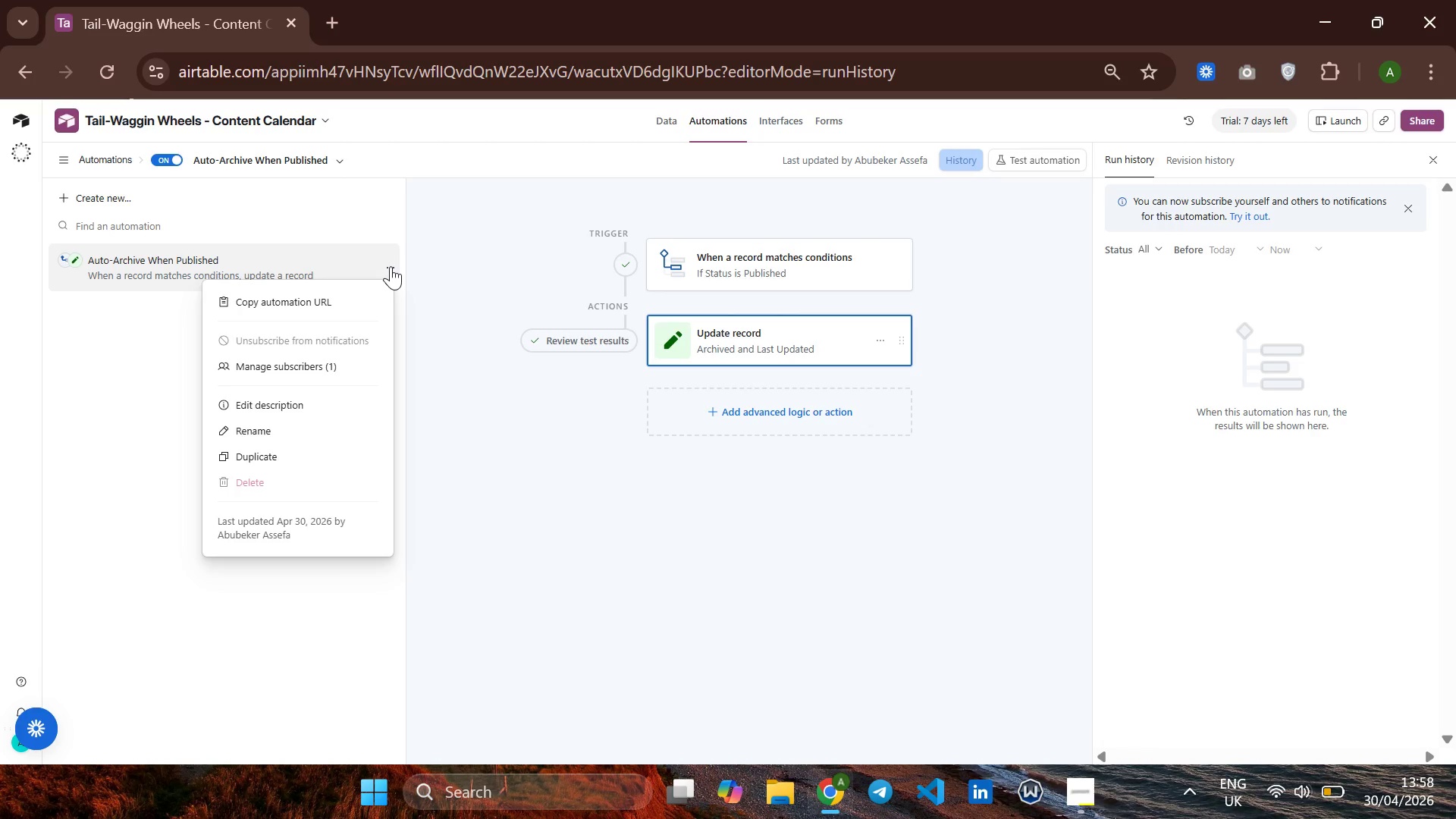 
left_click([480, 267])
 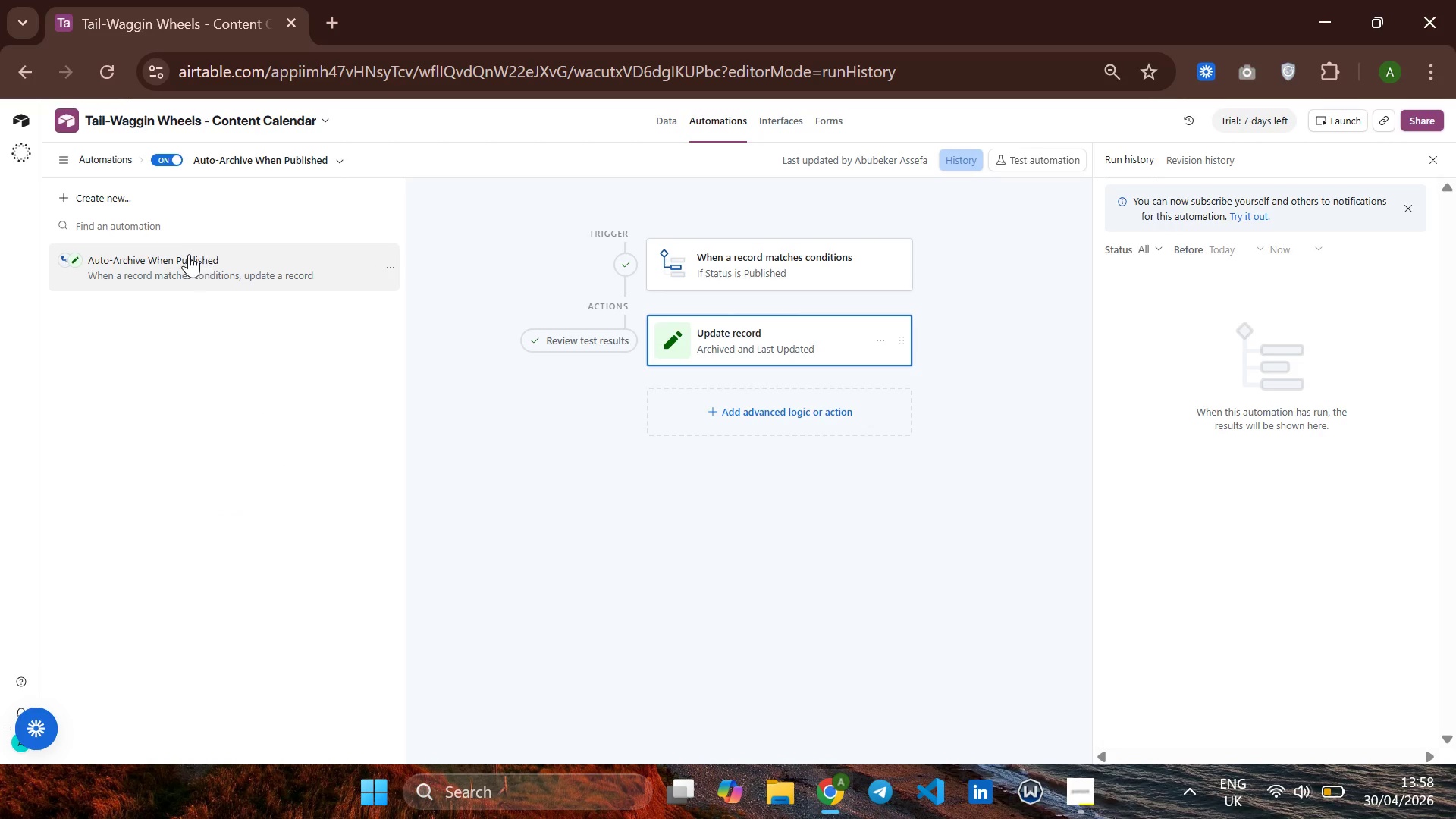 
left_click([188, 254])
 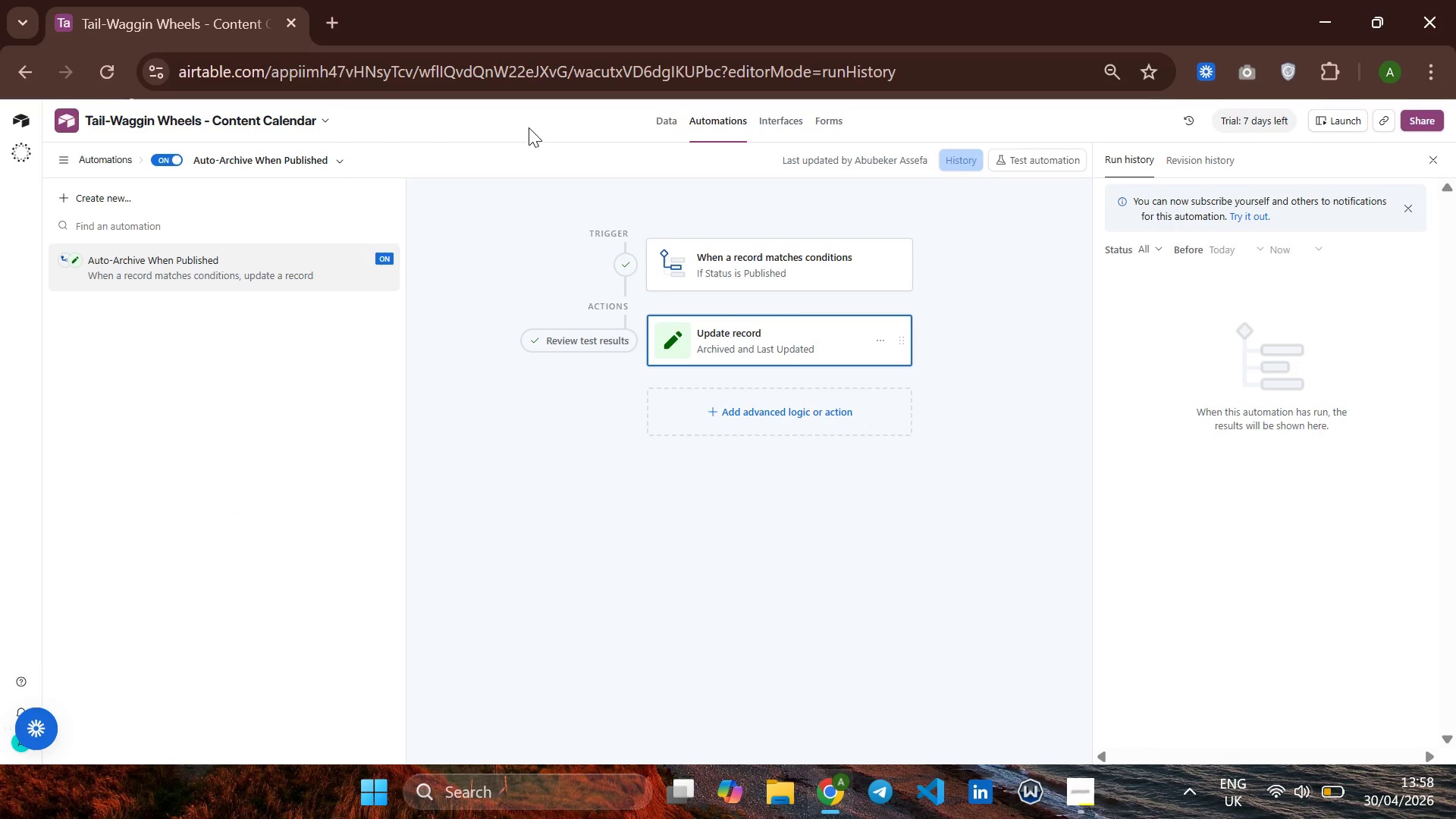 
left_click([677, 121])
 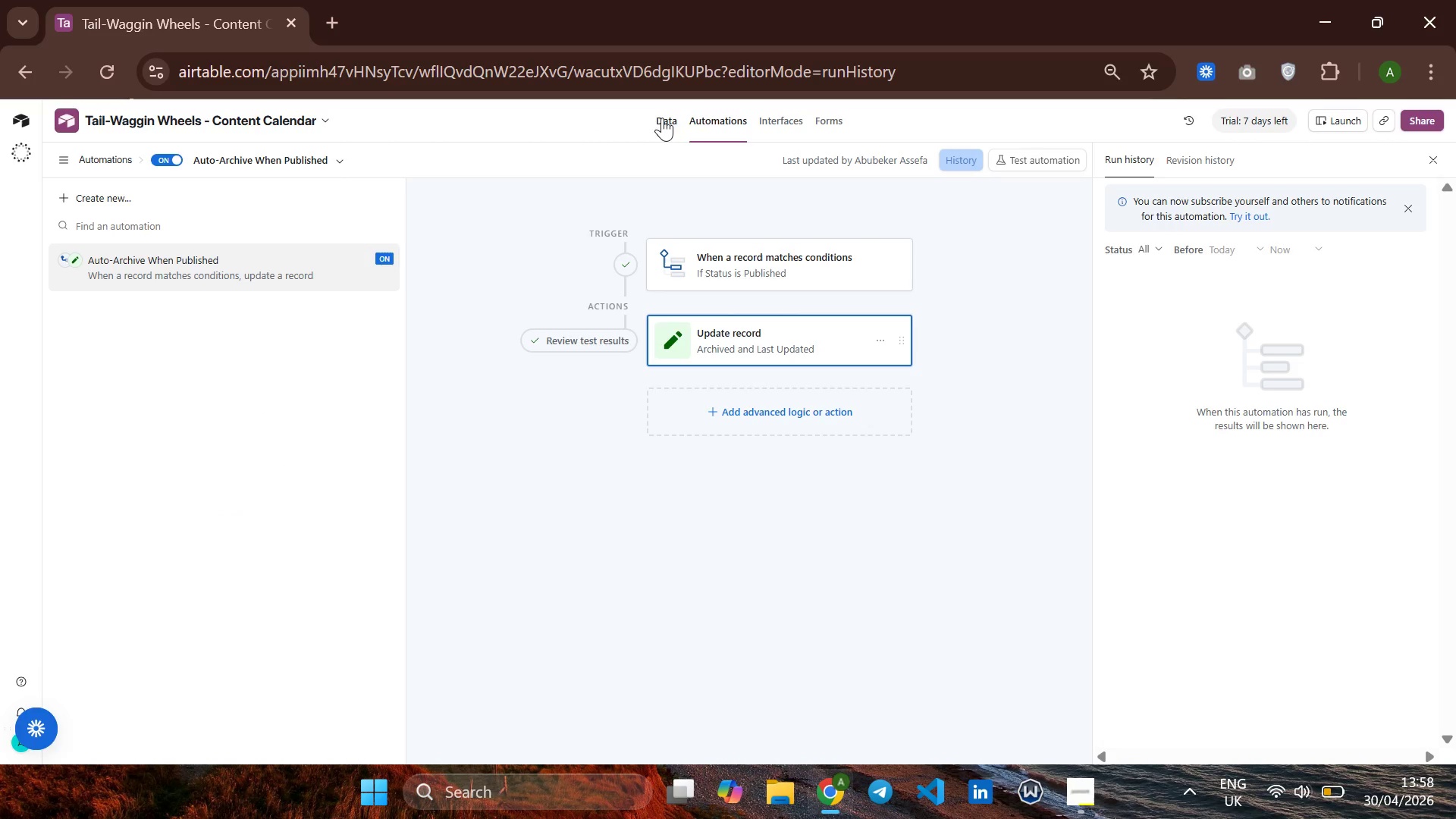 
left_click([662, 118])
 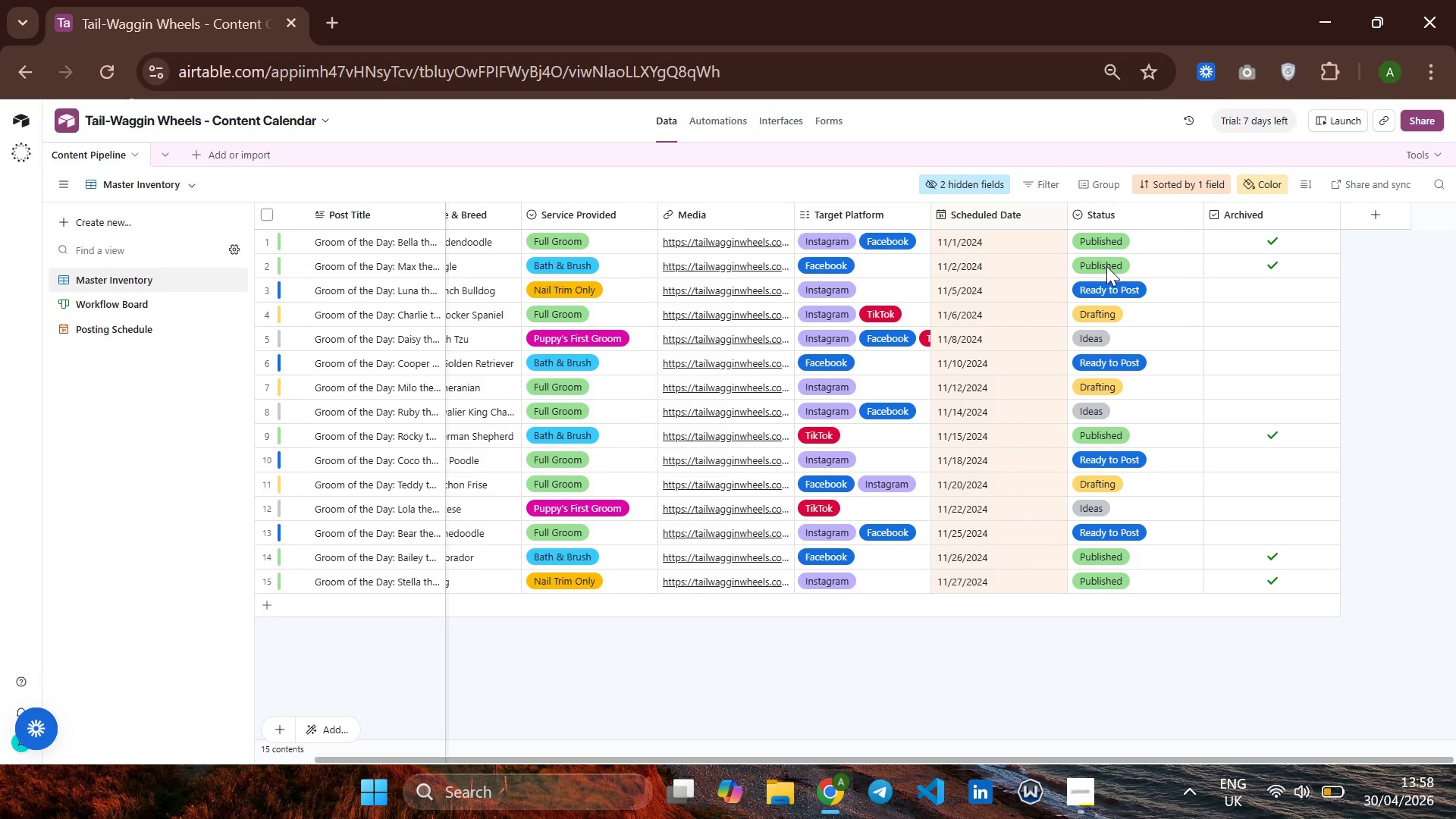 
wait(11.38)
 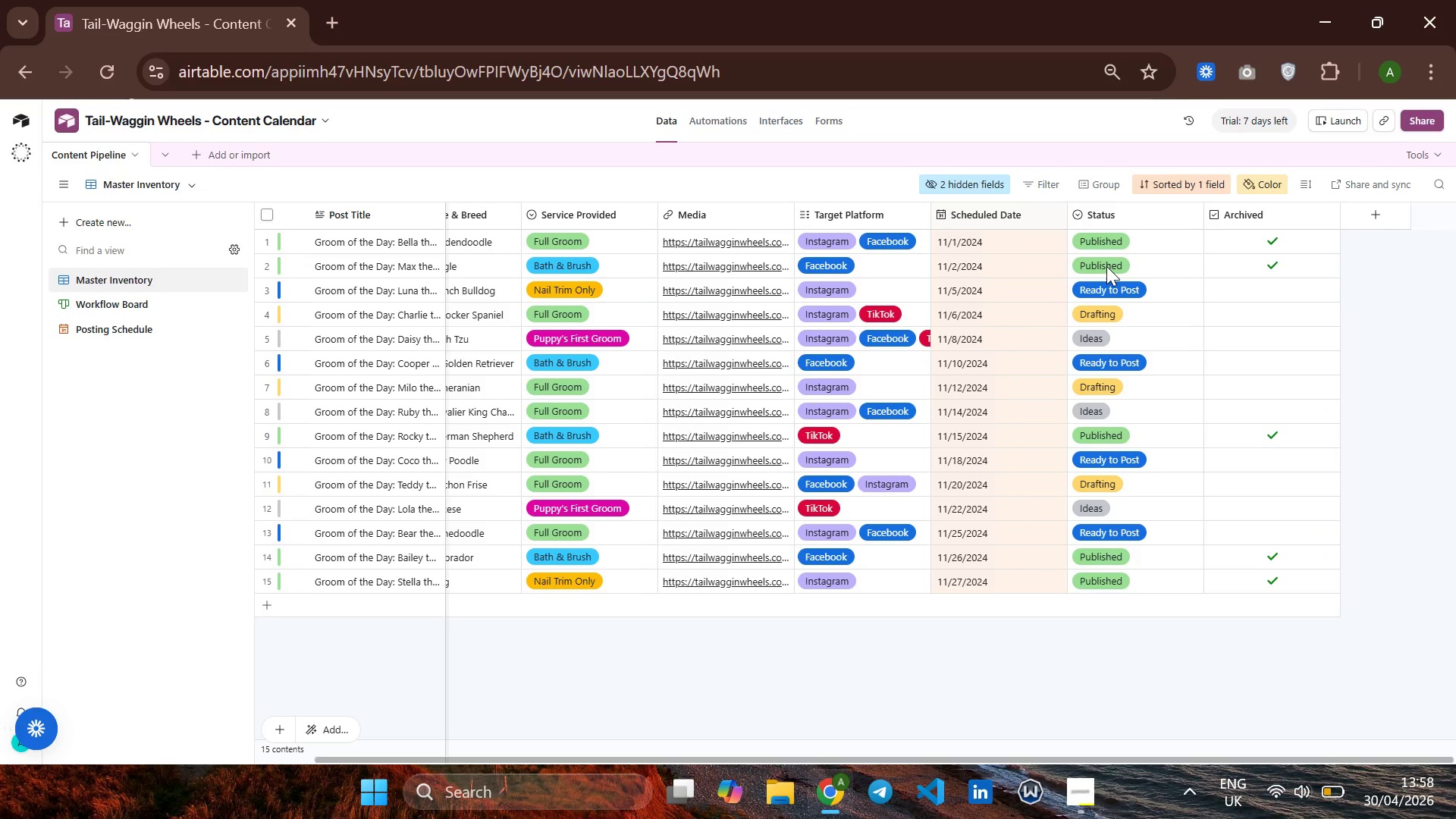 
left_click([990, 185])
 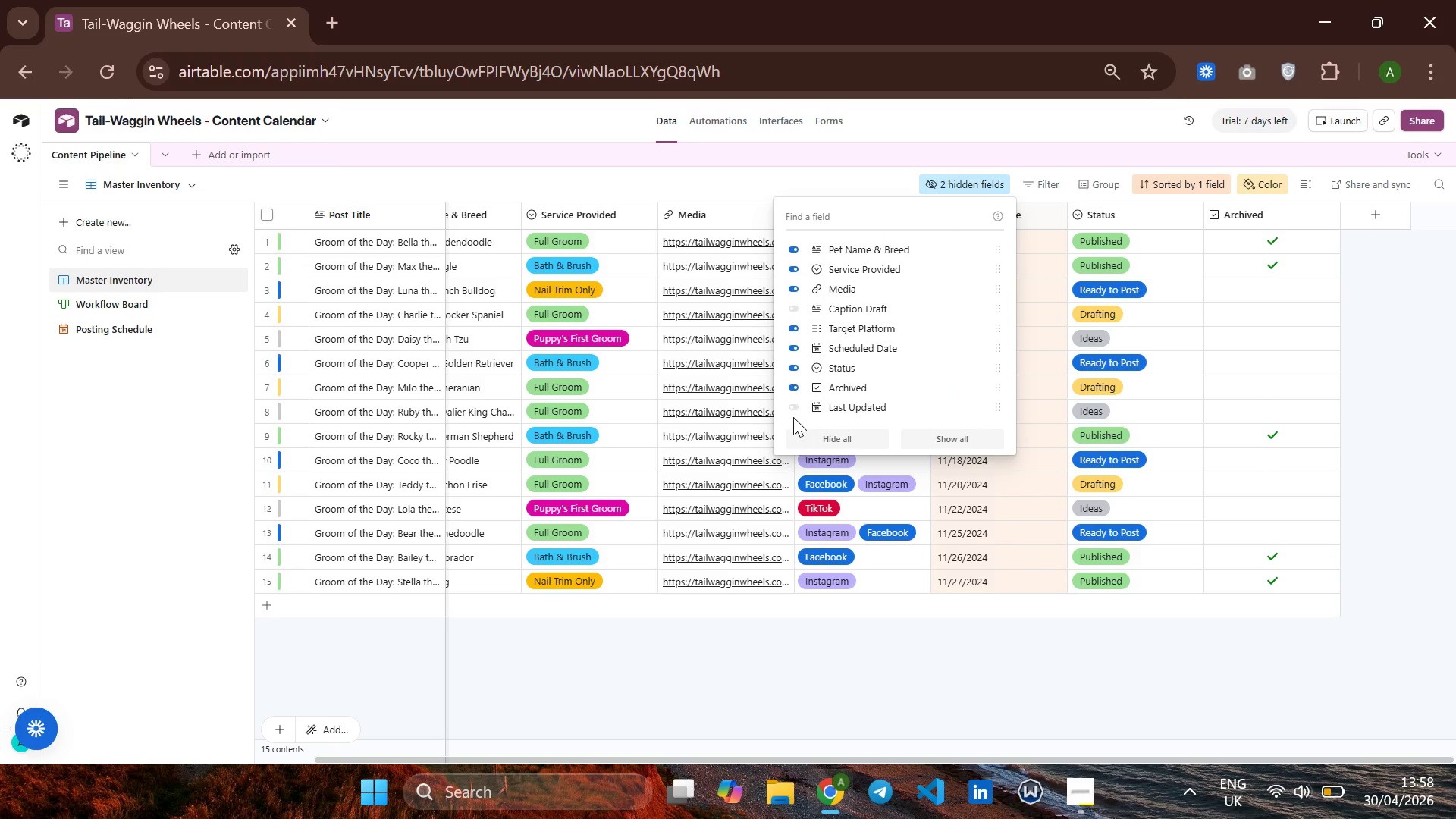 
left_click([793, 405])
 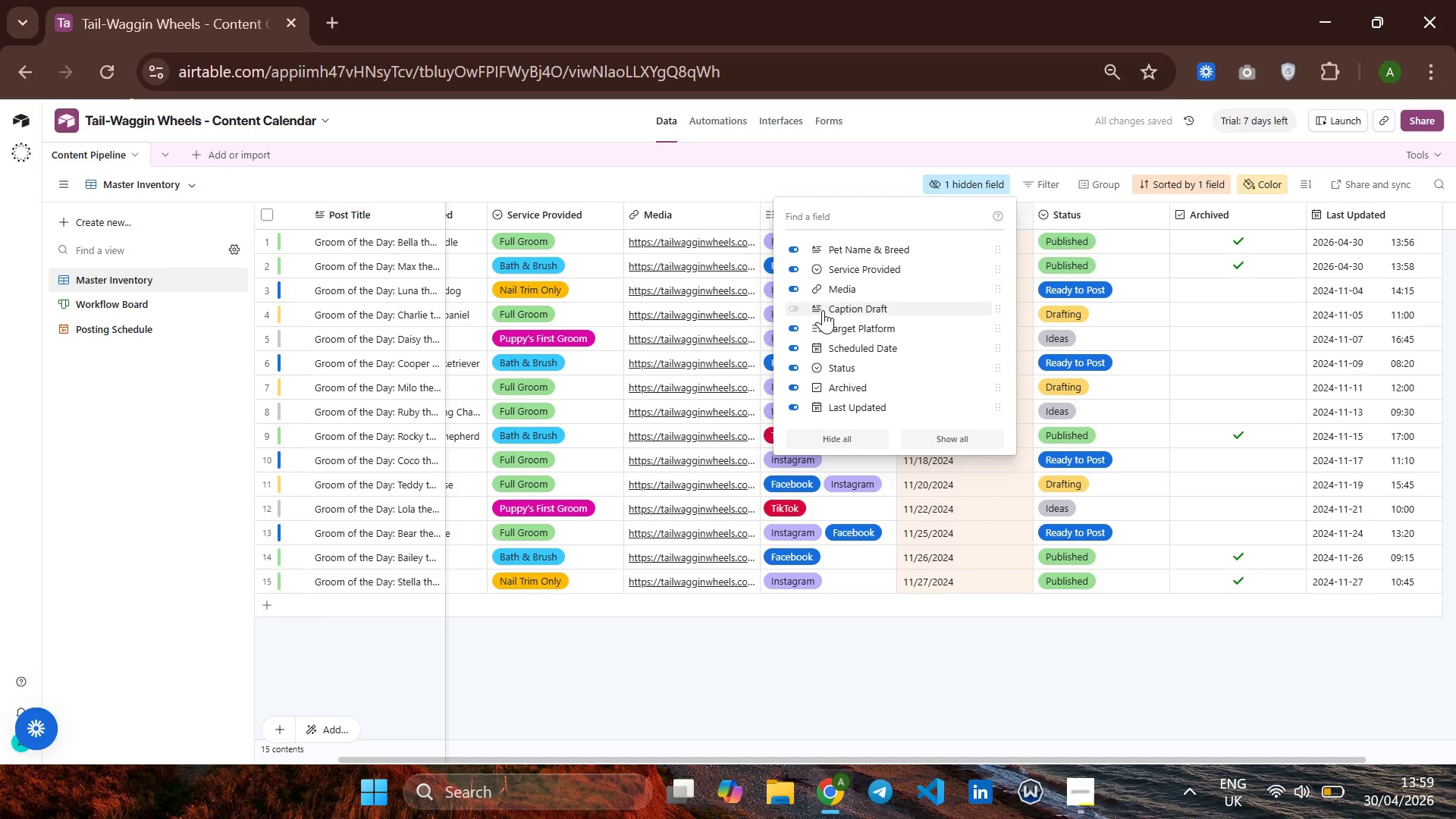 
wait(6.56)
 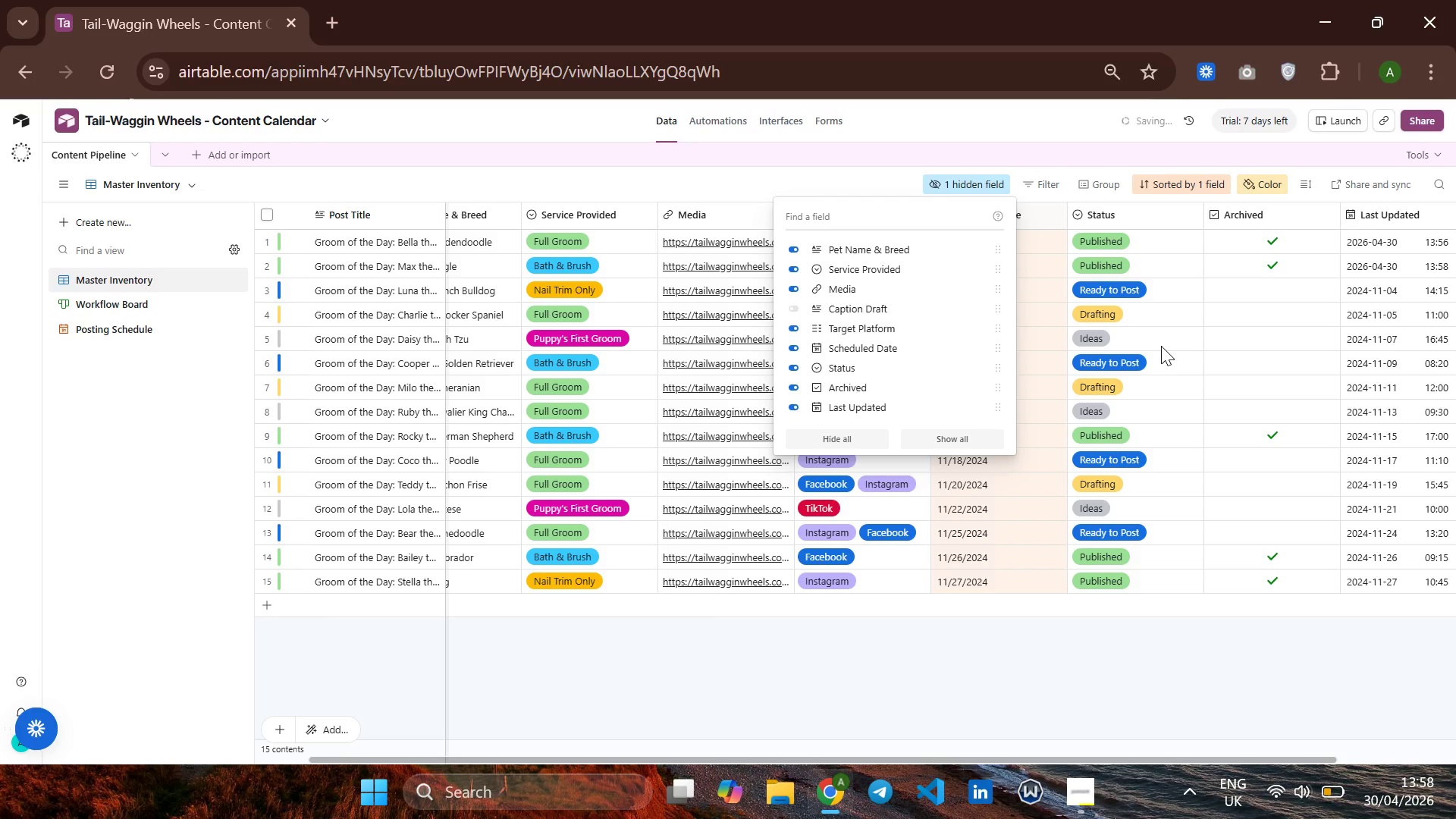 
left_click([792, 304])
 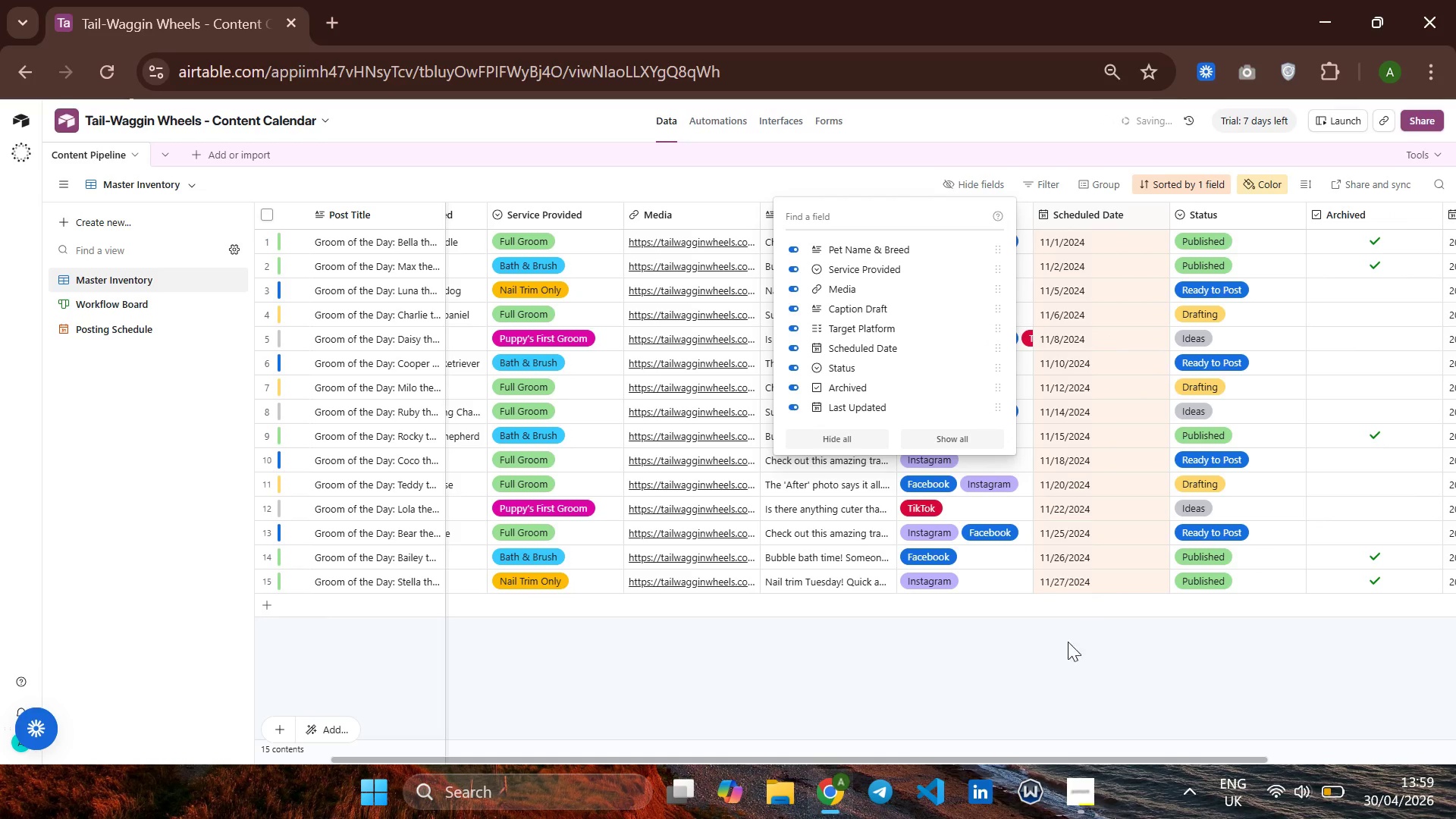 
left_click([1038, 657])
 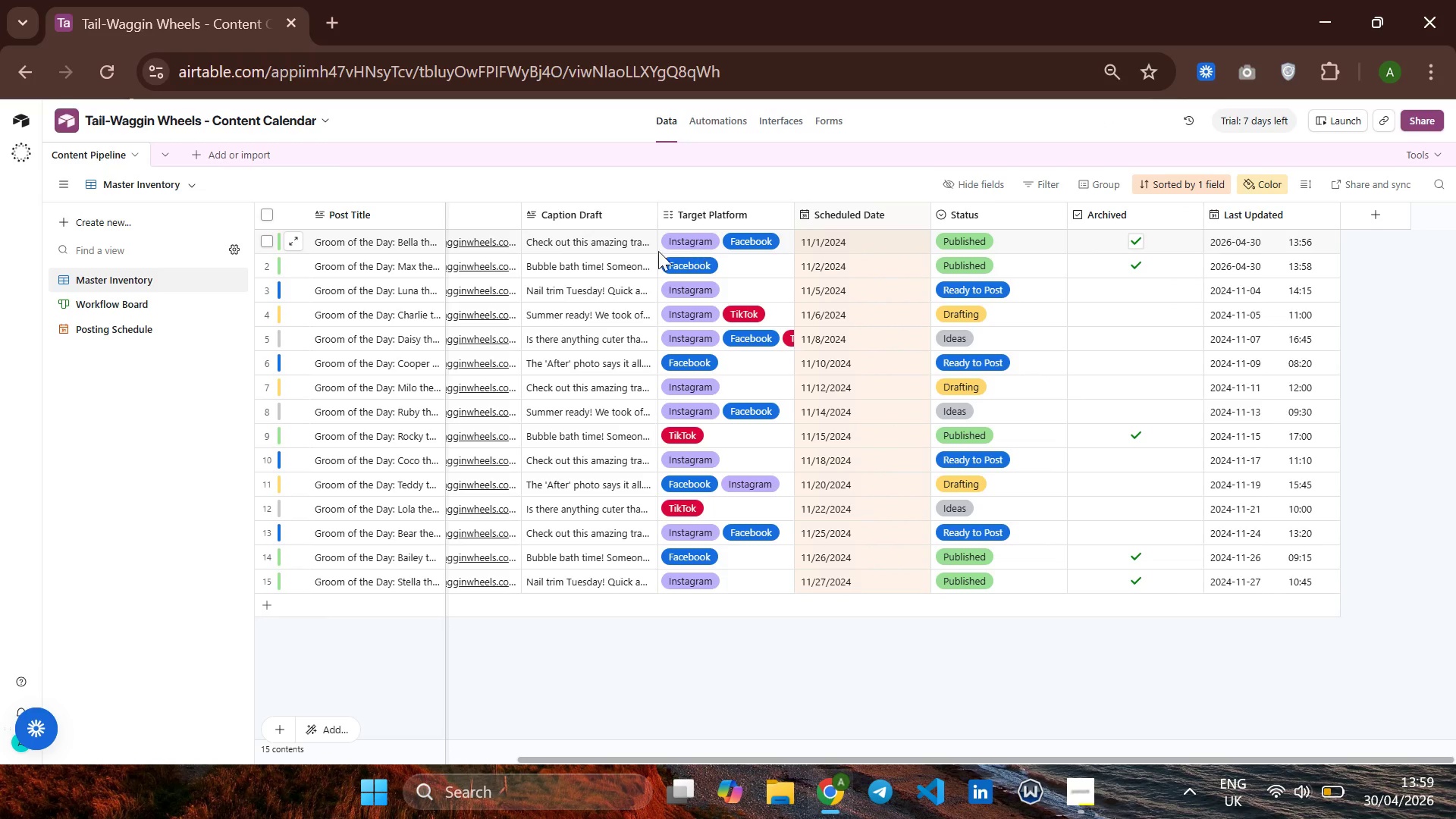 
wait(11.0)
 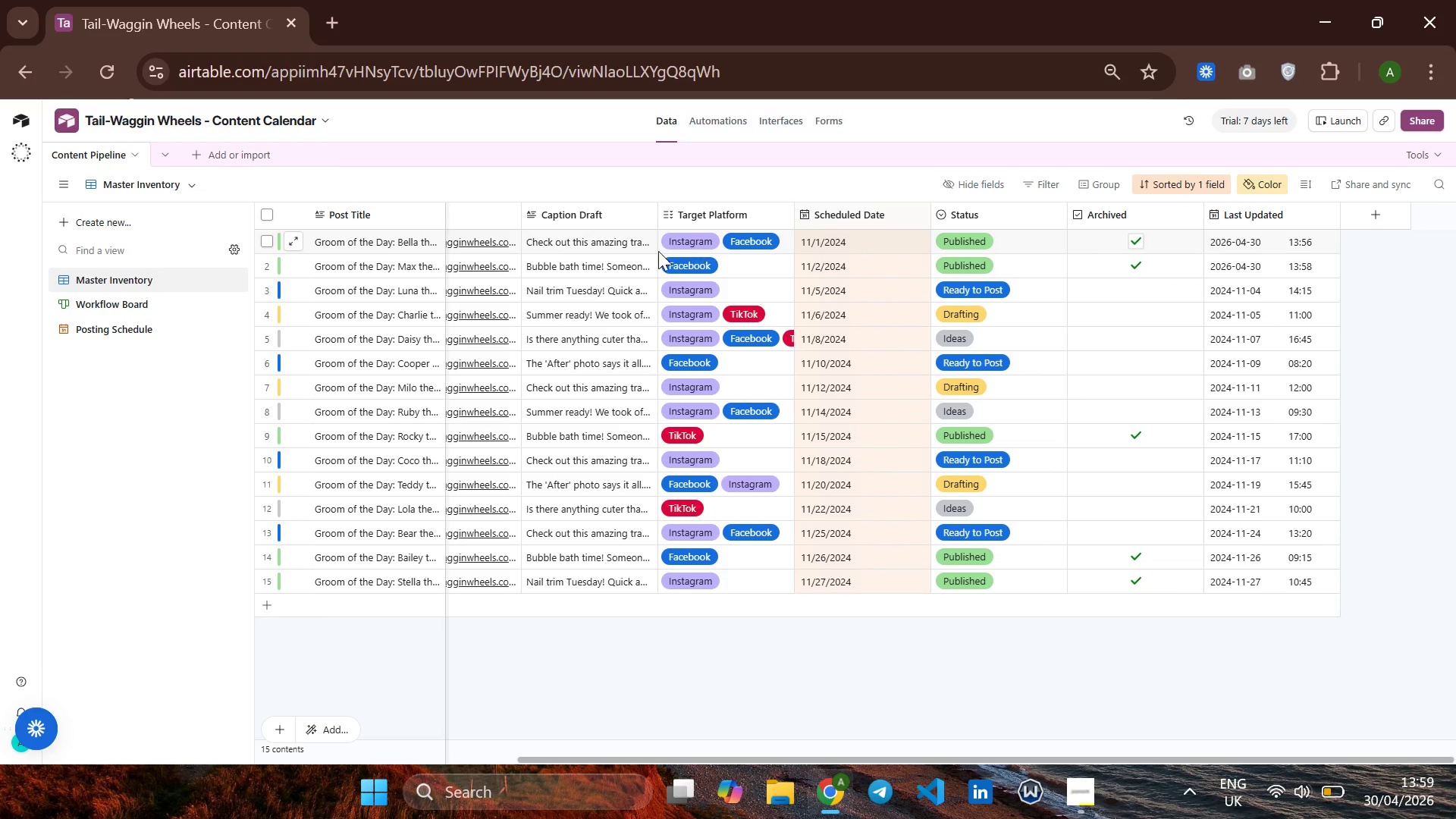 
left_click([155, 306])
 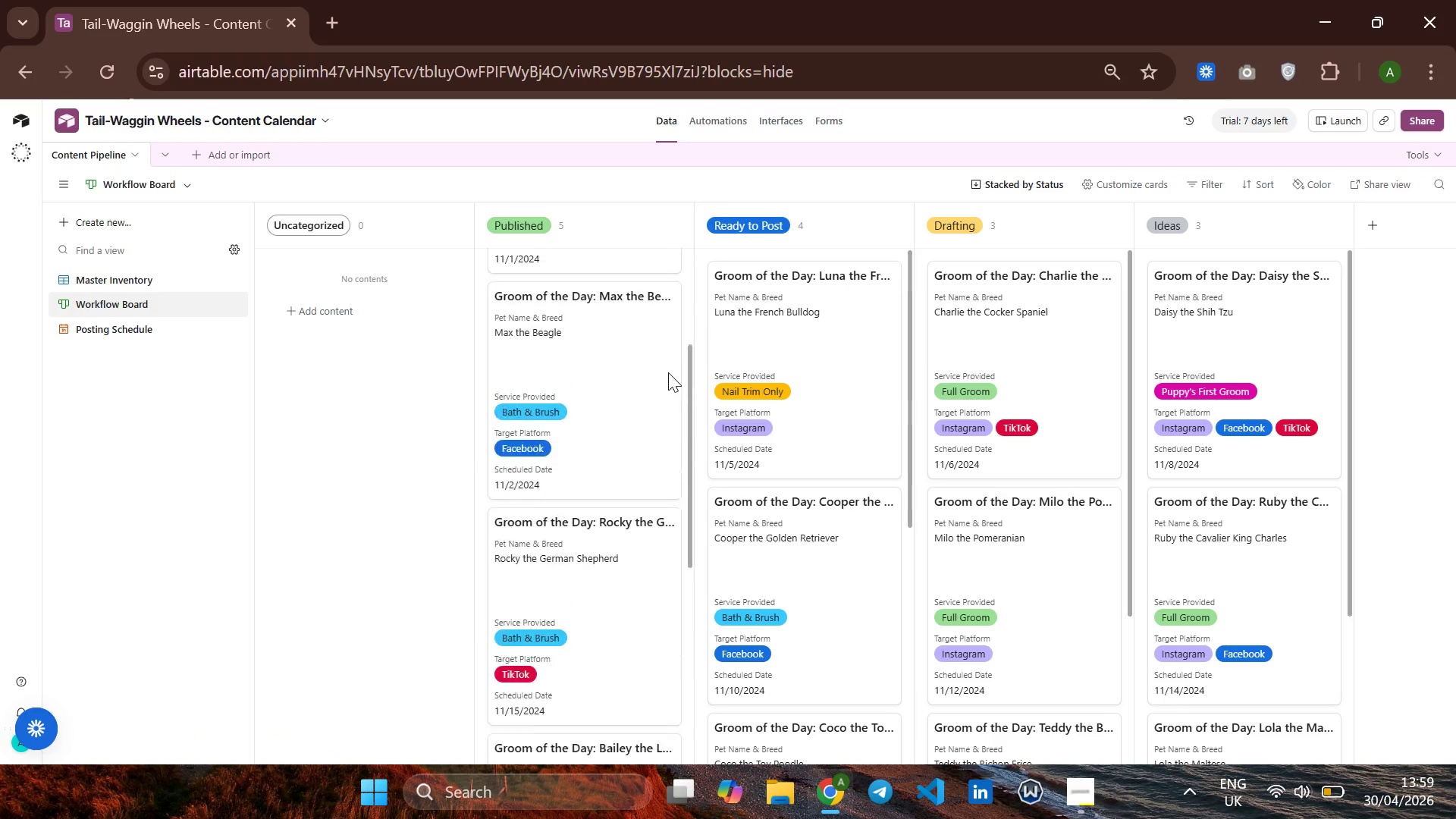 
wait(7.55)
 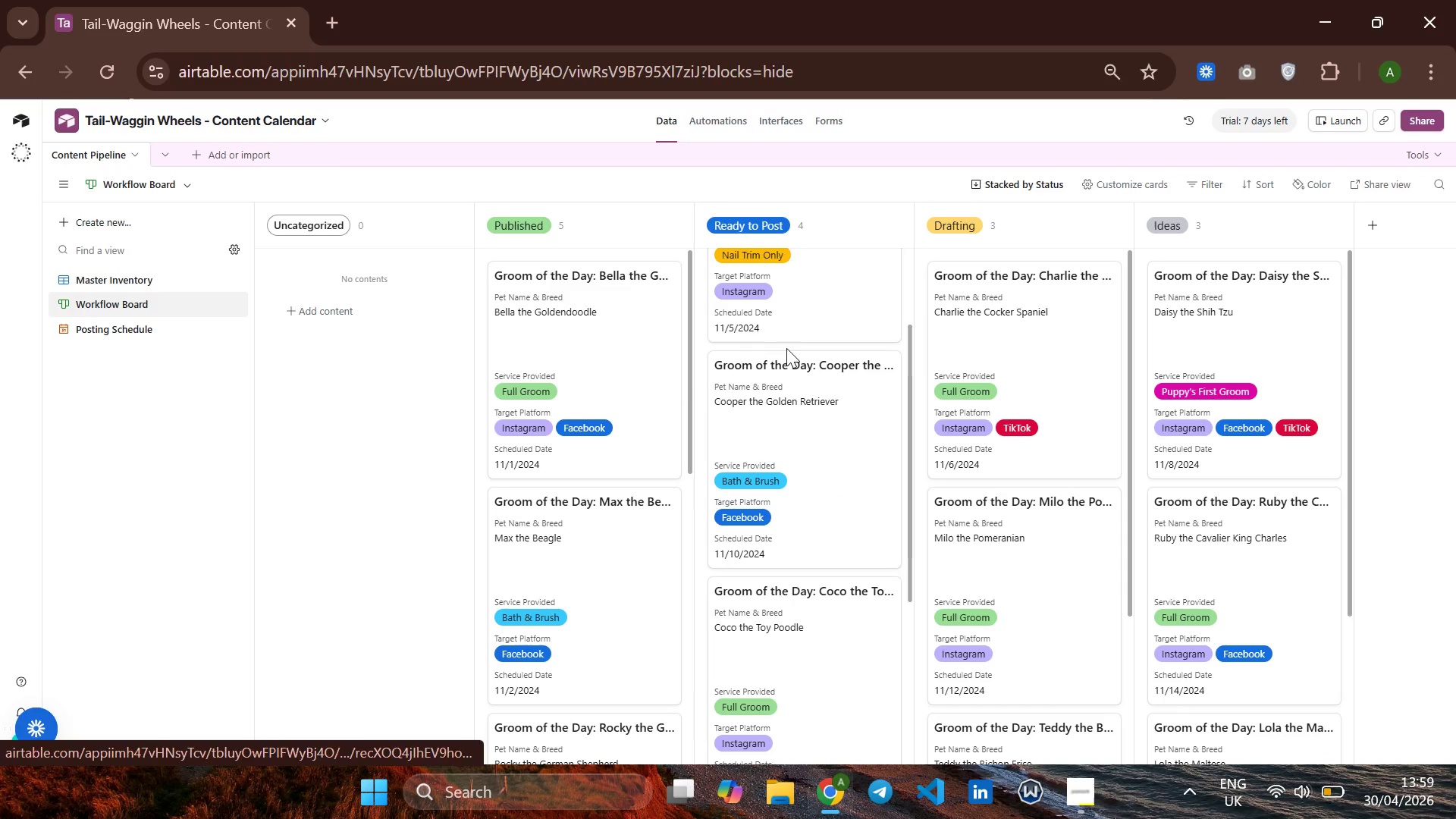 
left_click([149, 273])
 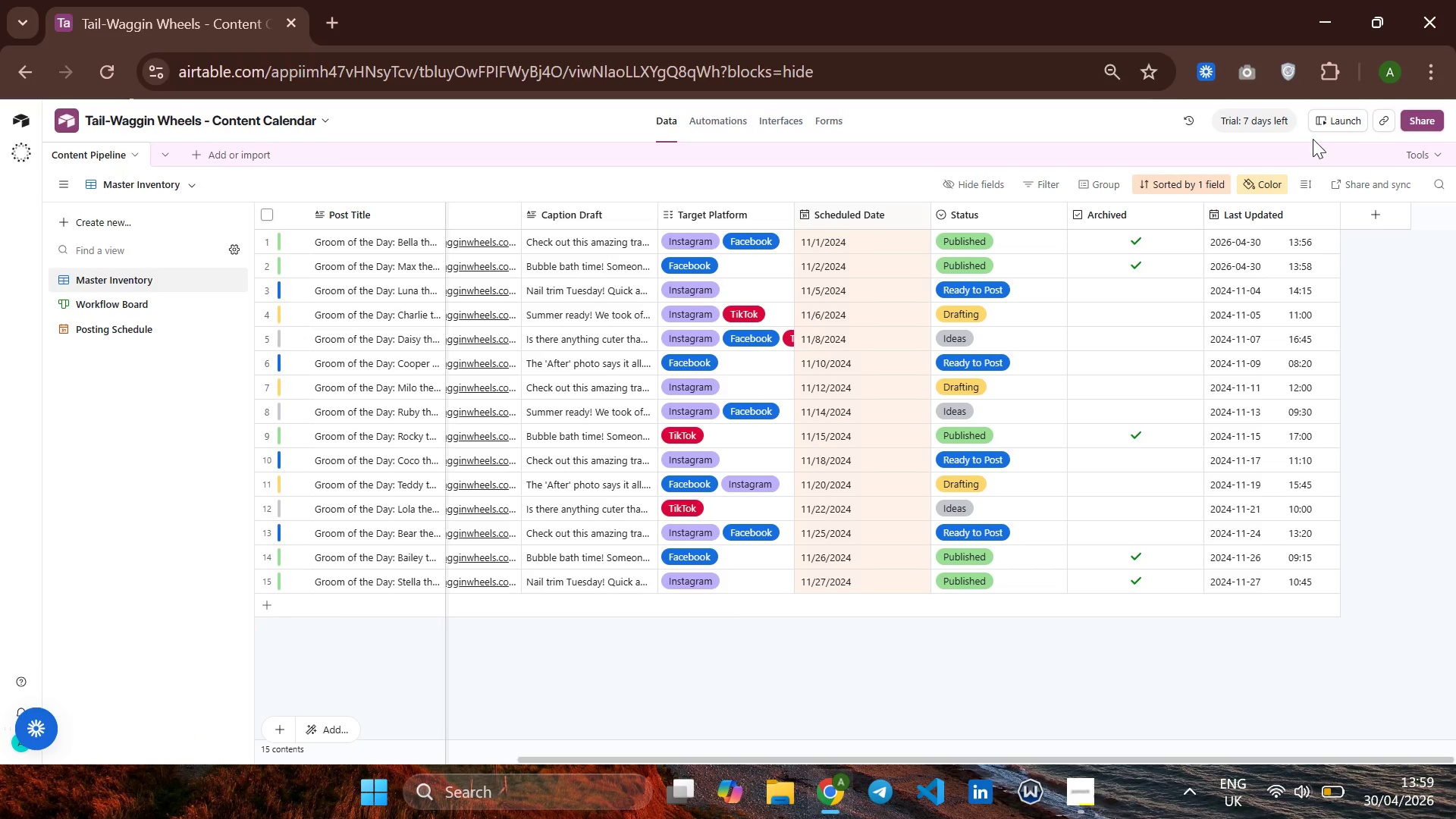 
mouse_move([1301, 186])
 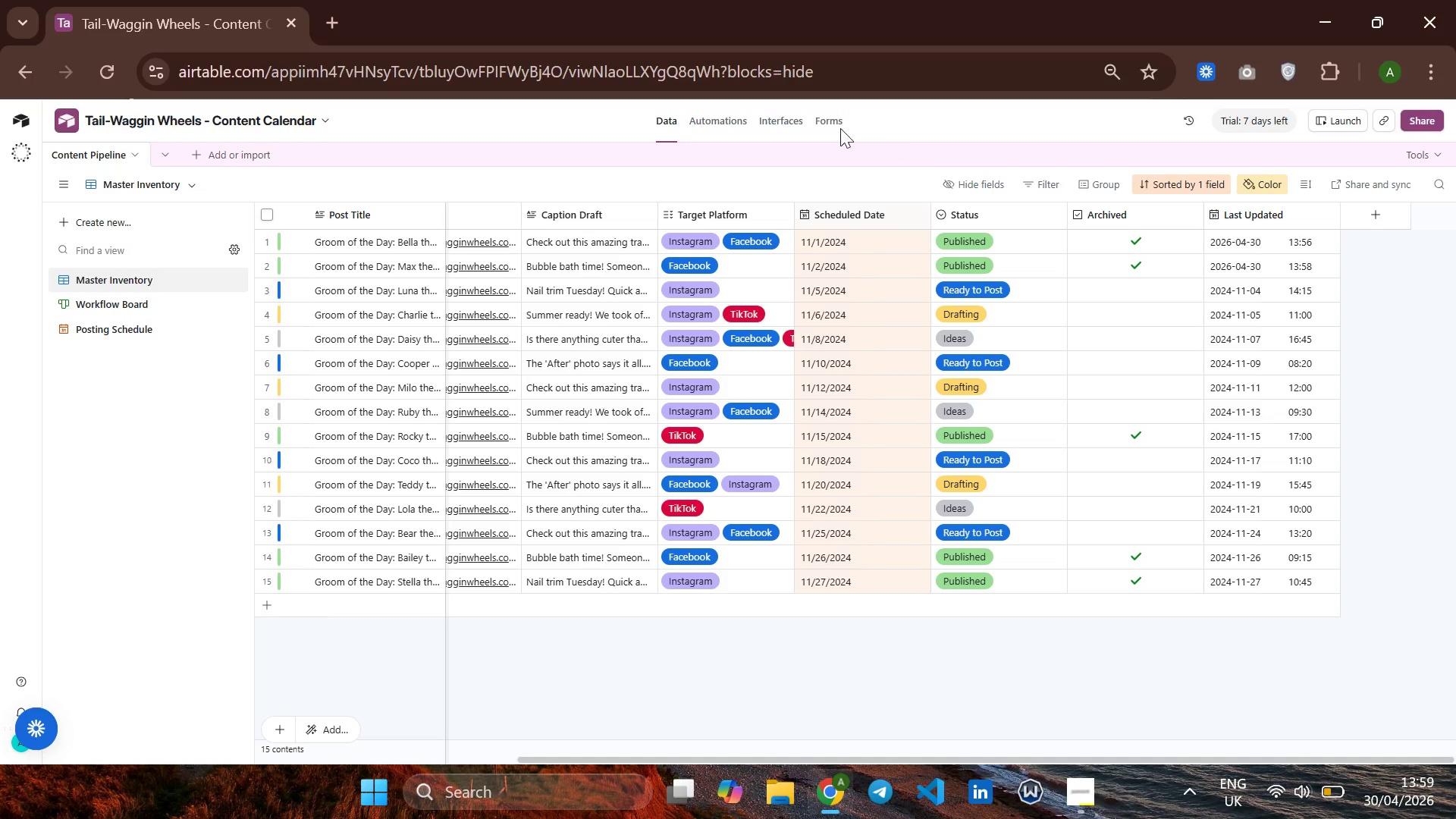 
left_click([732, 117])
 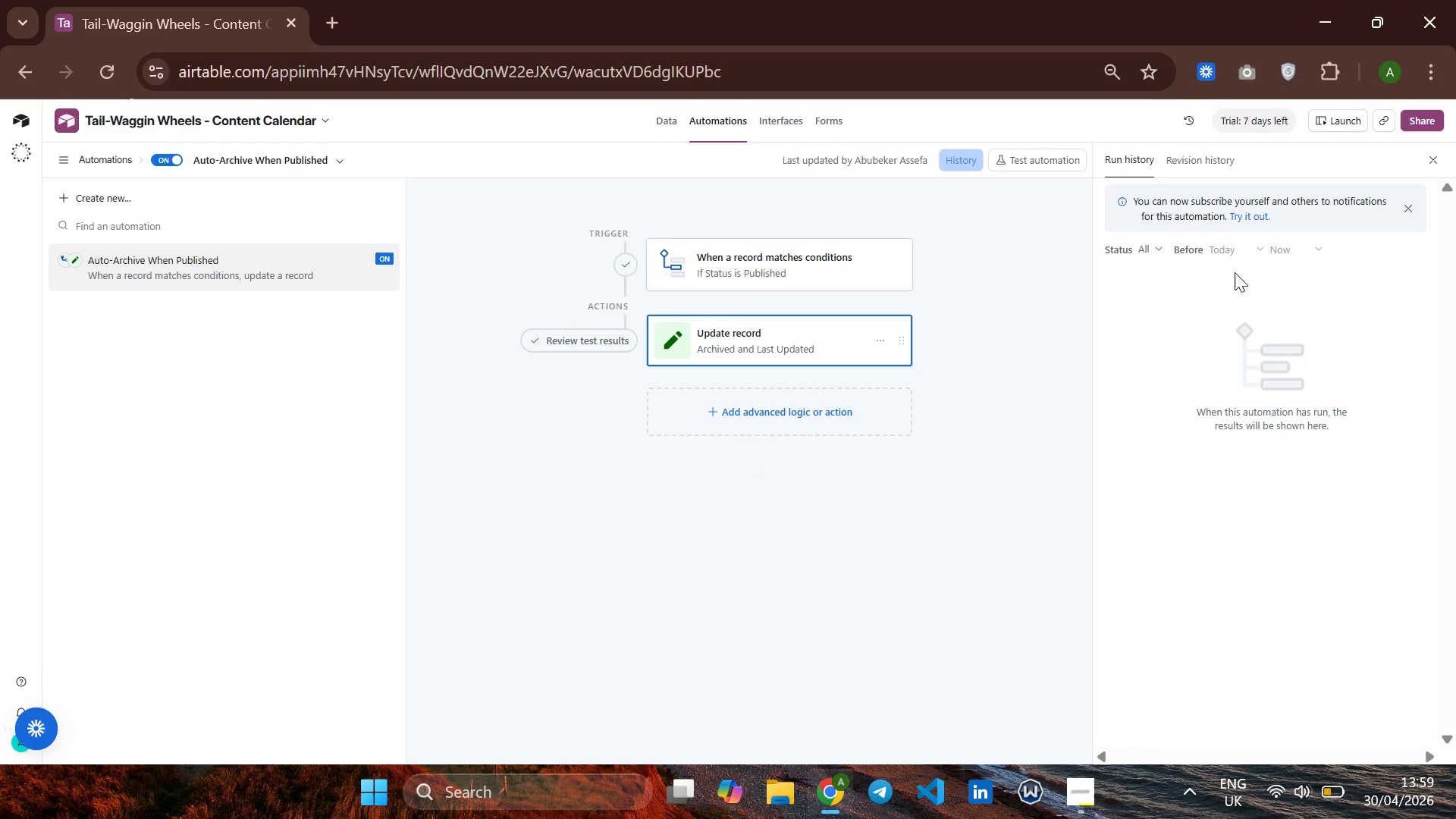 
wait(6.8)
 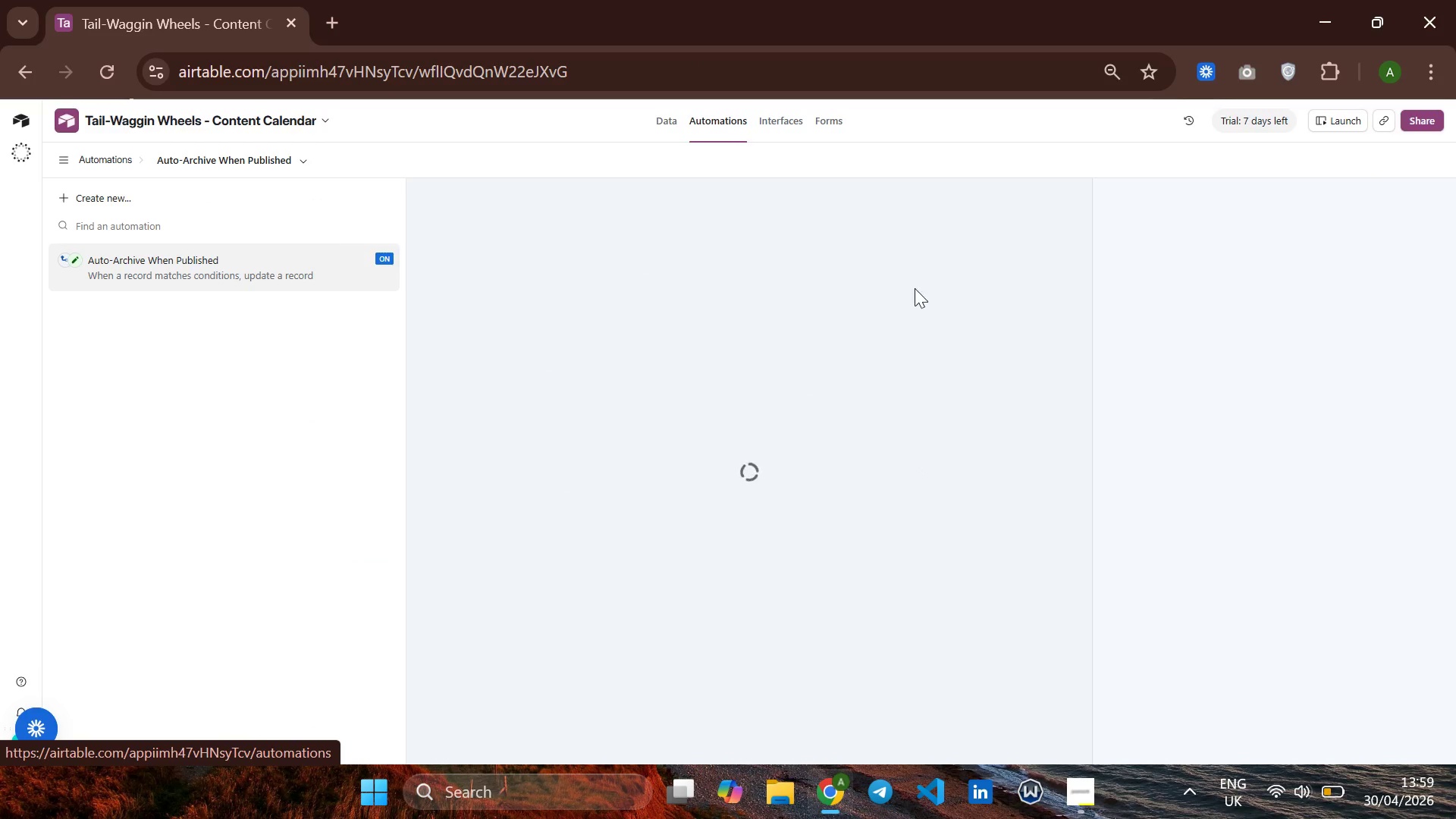 
left_click([1054, 155])
 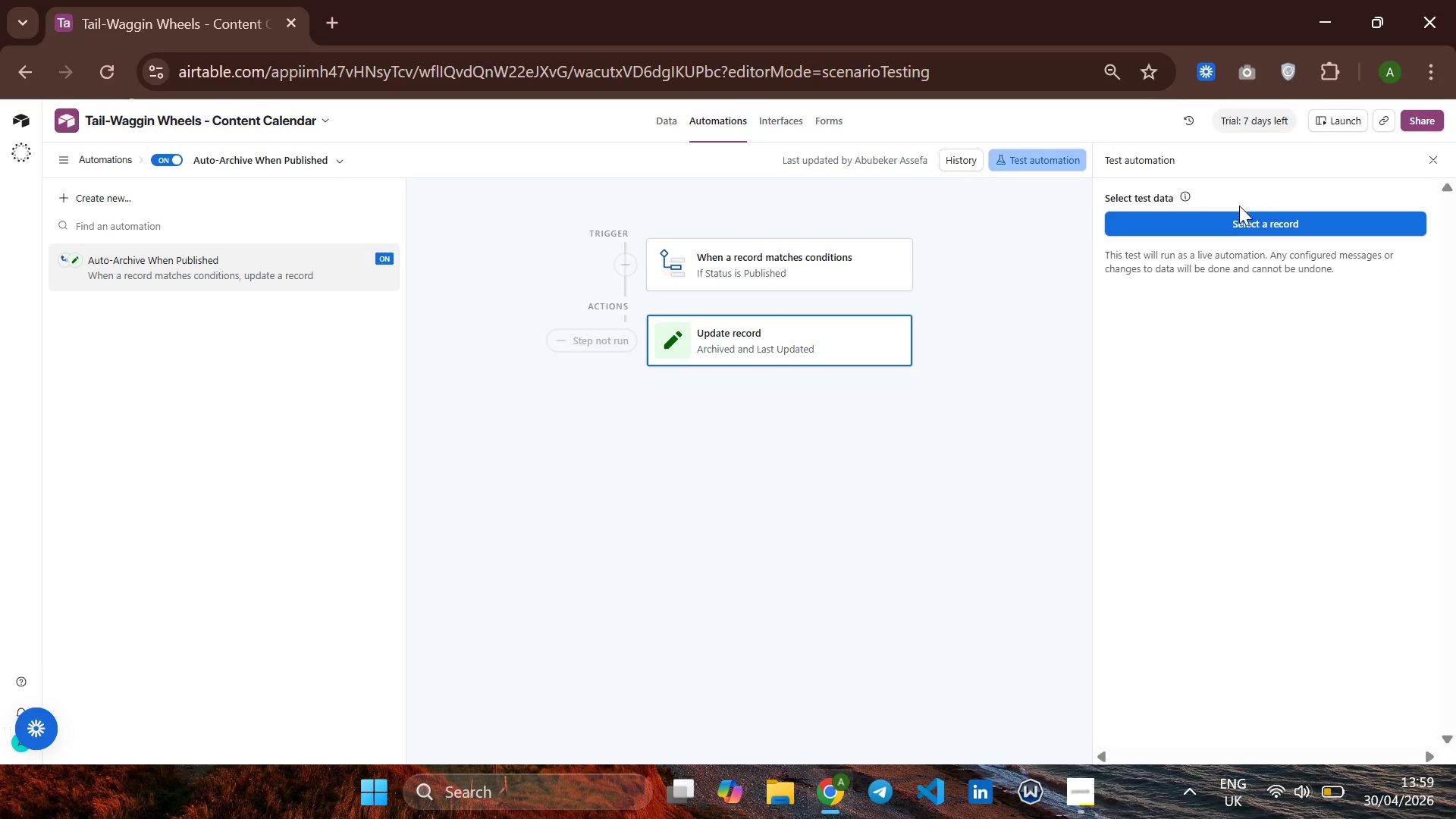 
left_click([1232, 215])
 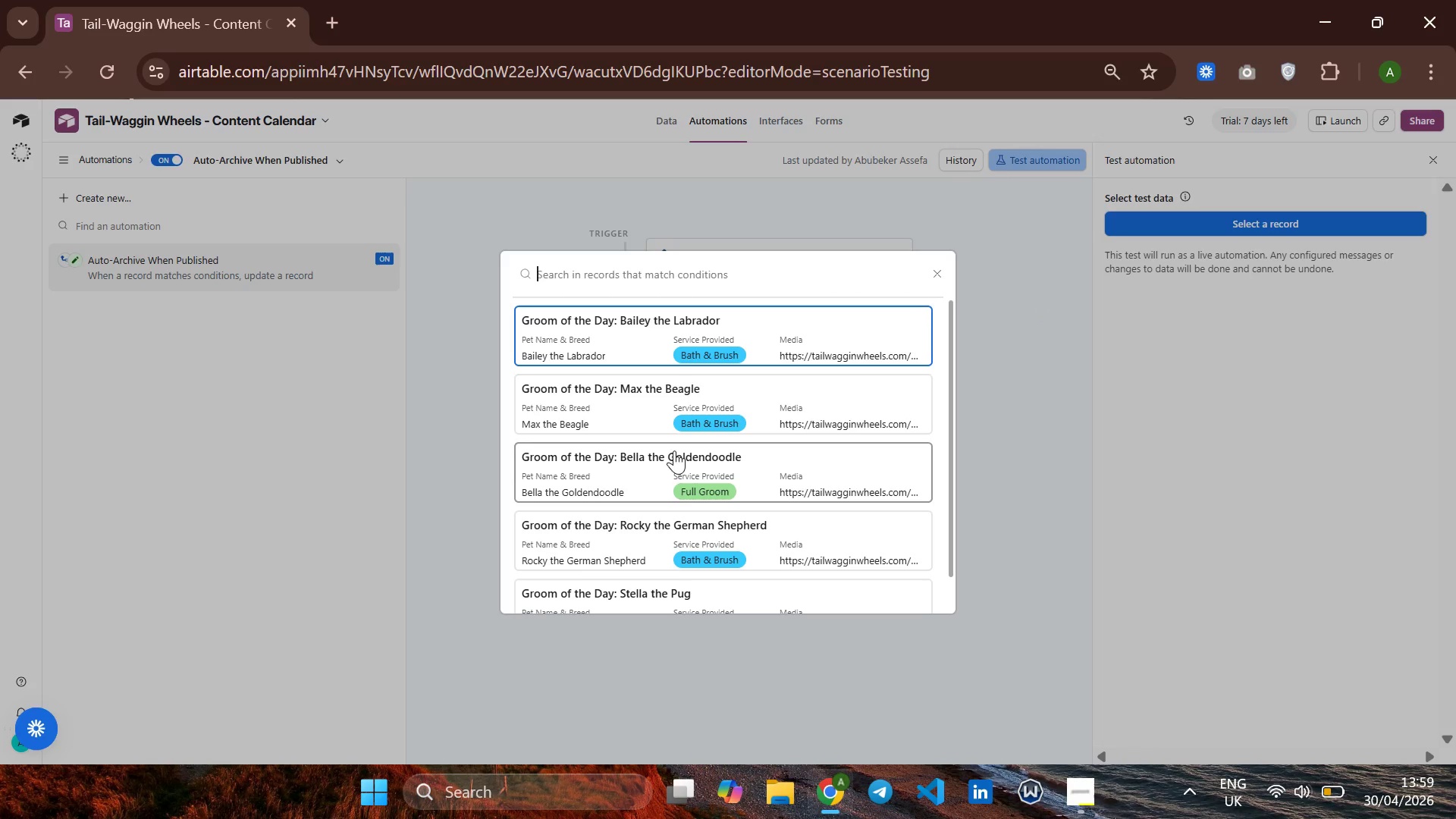 
wait(5.19)
 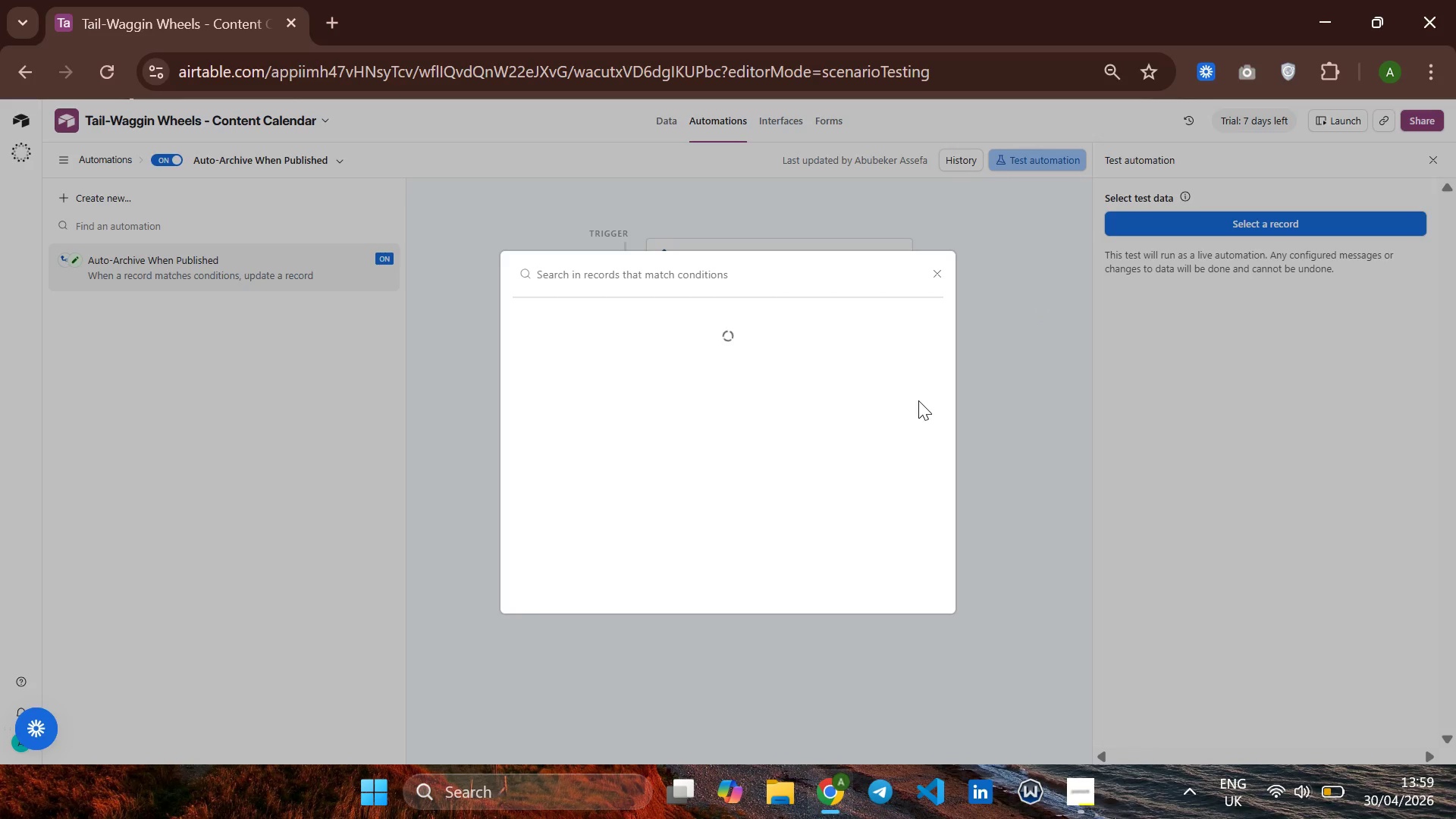 
left_click([771, 337])
 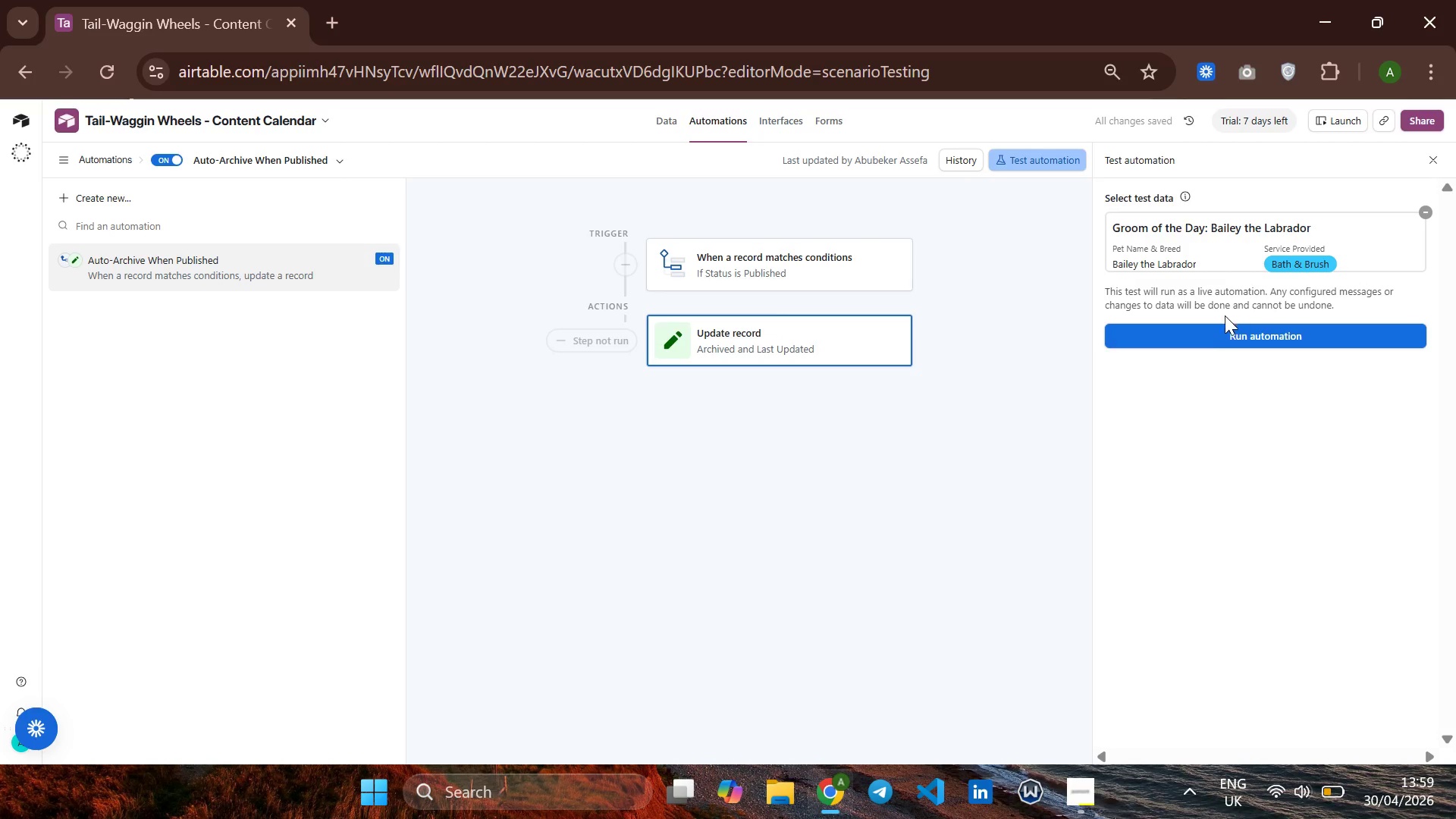 
left_click([1207, 327])
 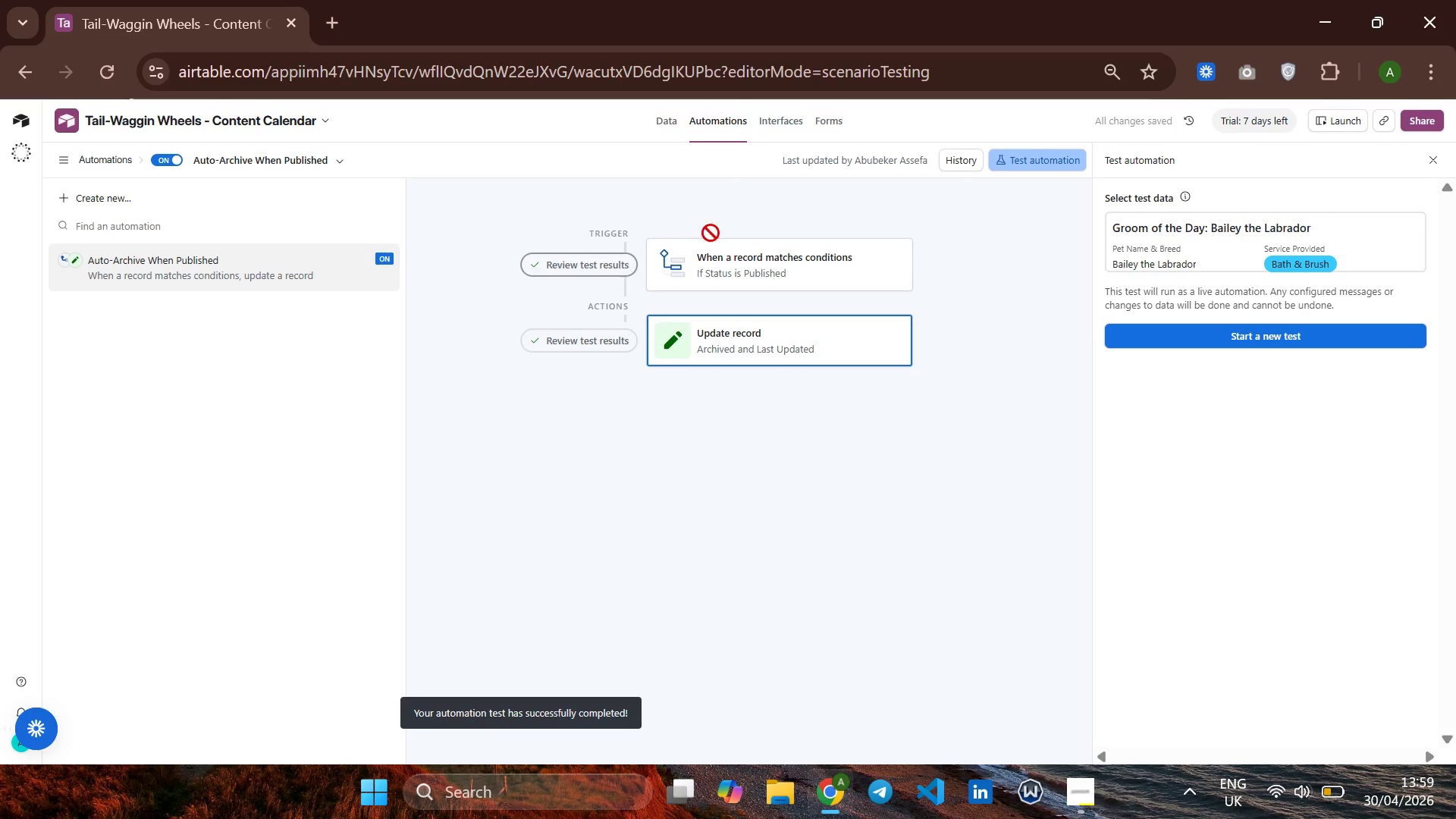 
left_click([661, 122])
 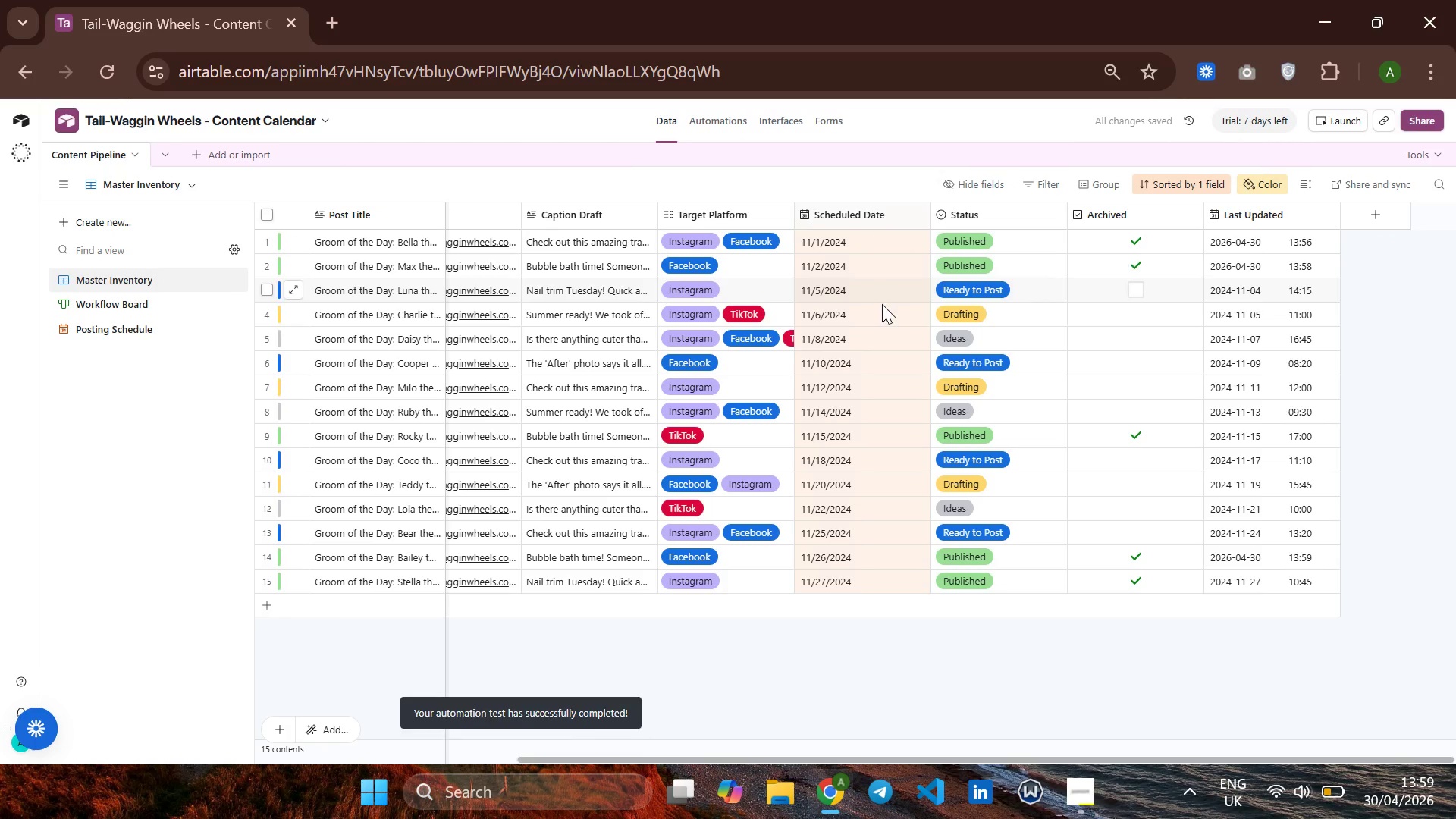 
mouse_move([772, 313])
 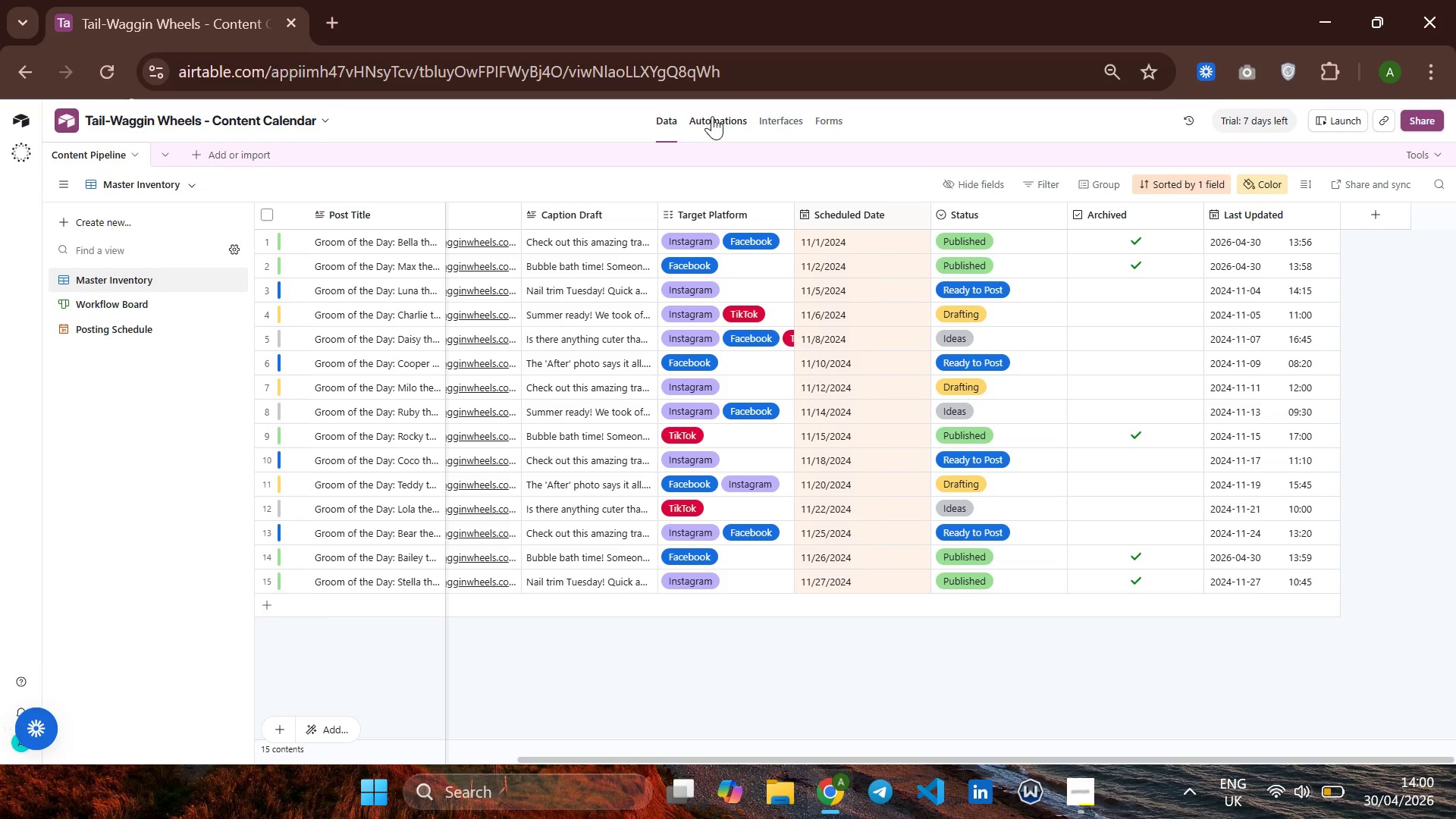 
left_click([712, 116])
 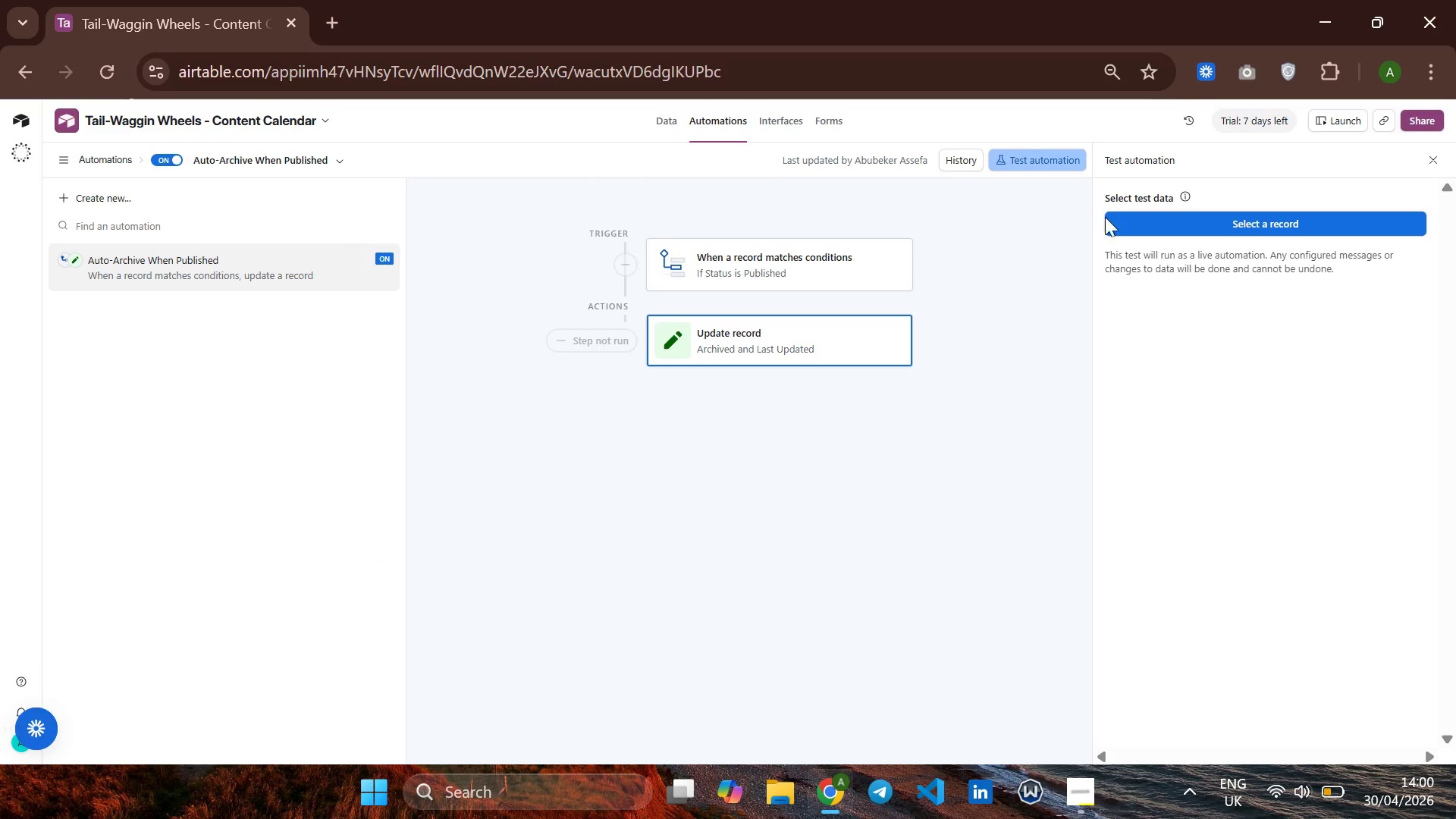 
wait(5.34)
 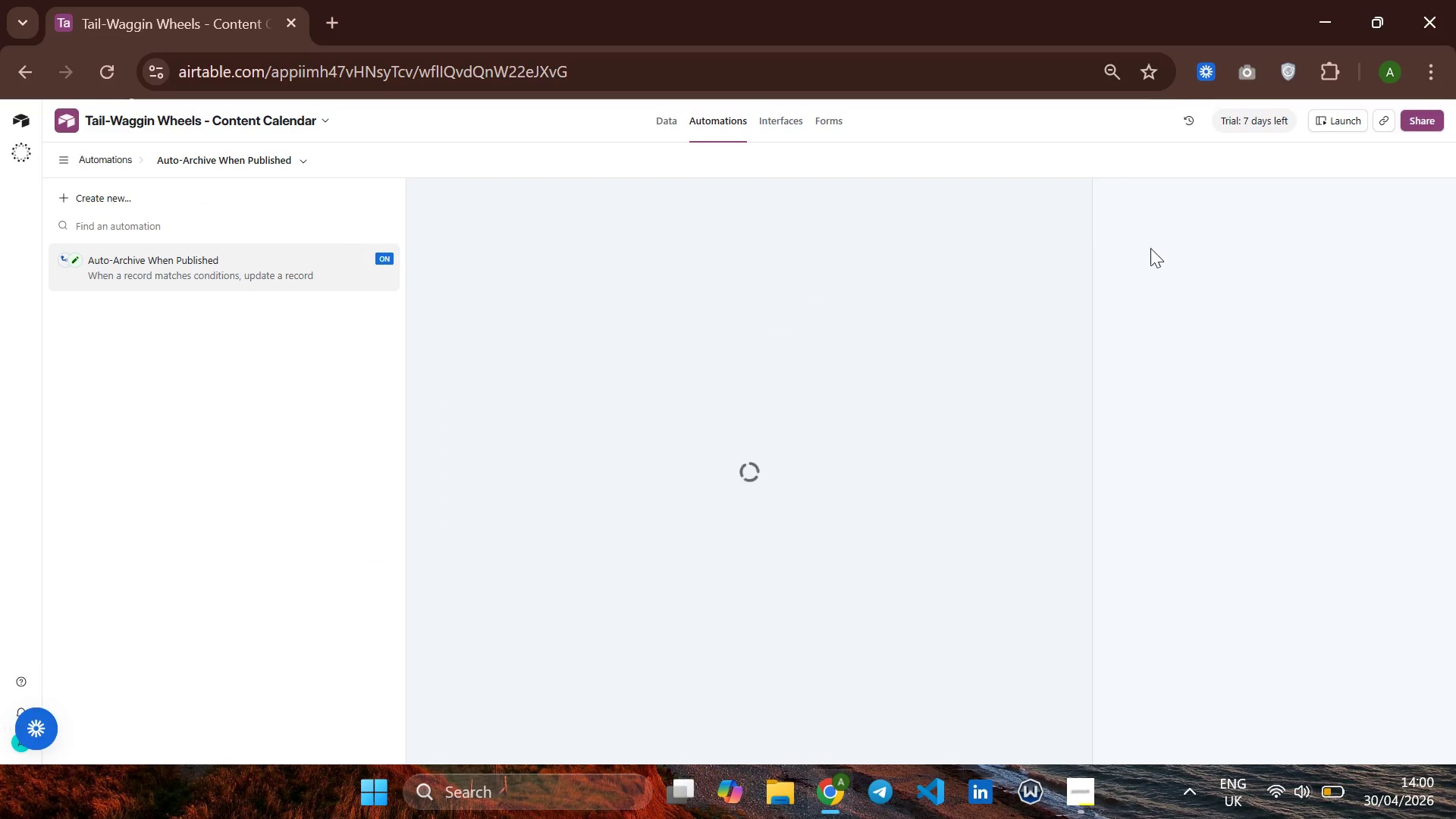 
left_click([667, 118])
 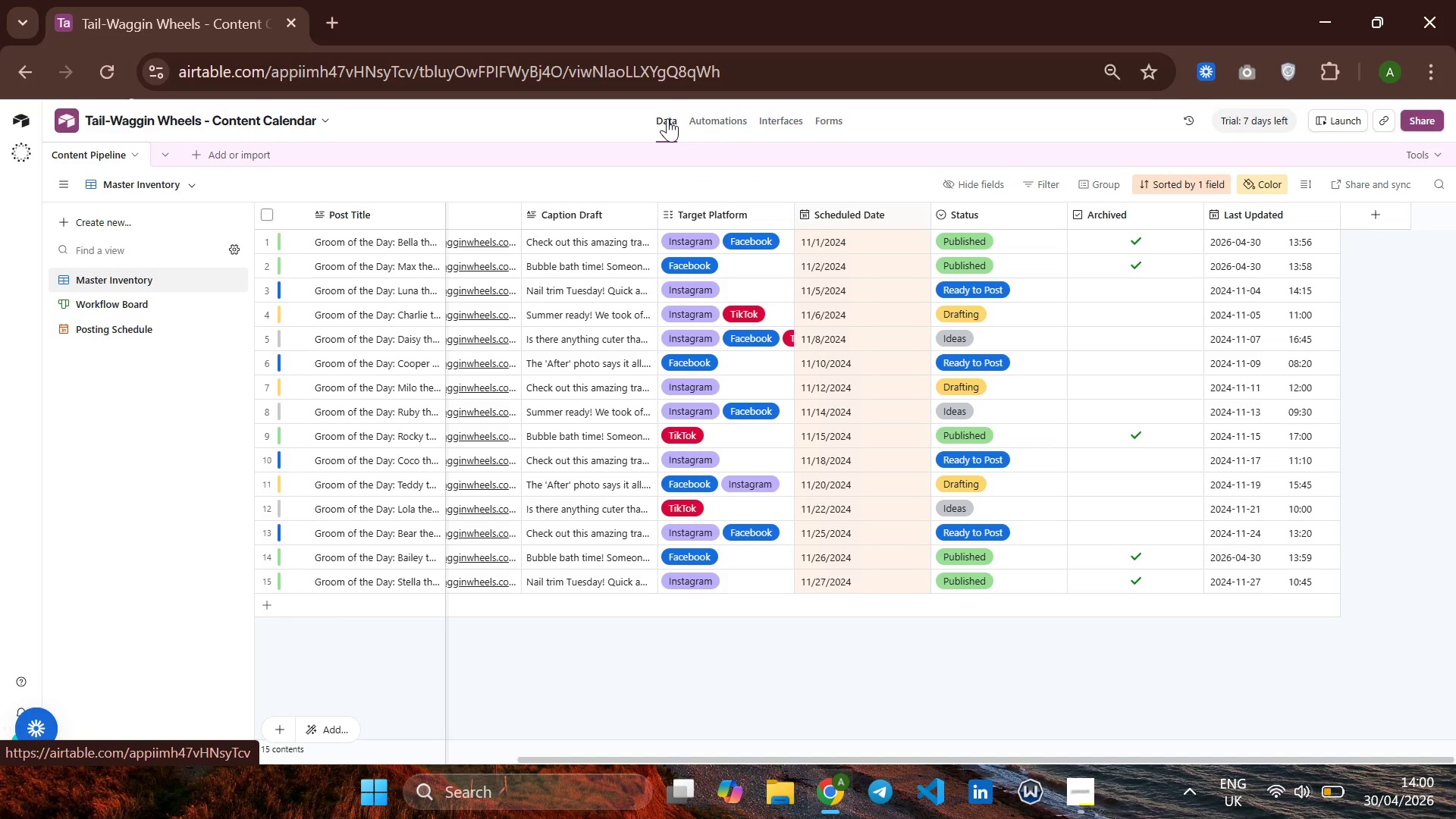 
wait(8.17)
 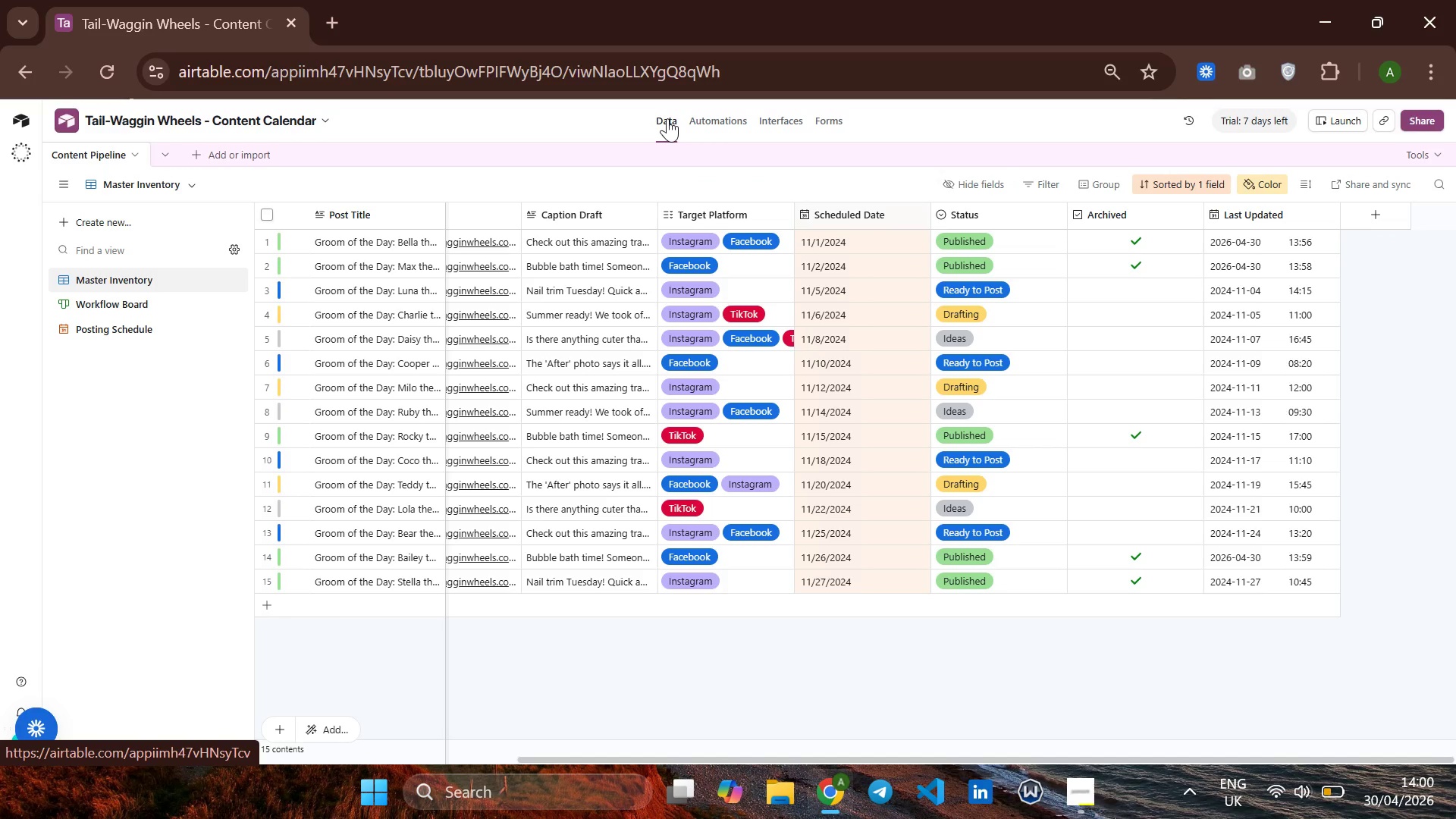 
left_click([727, 121])
 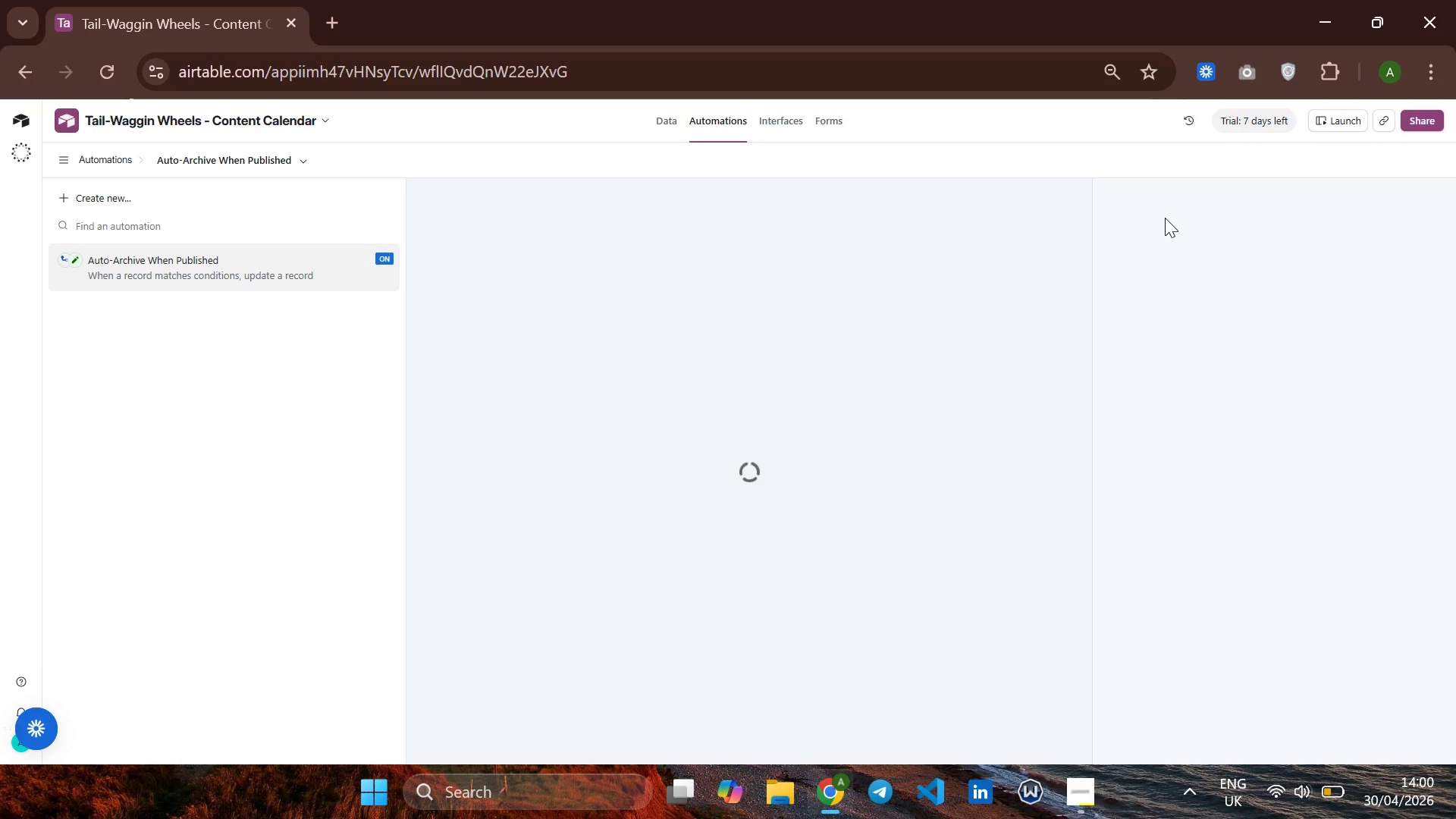 
wait(11.61)
 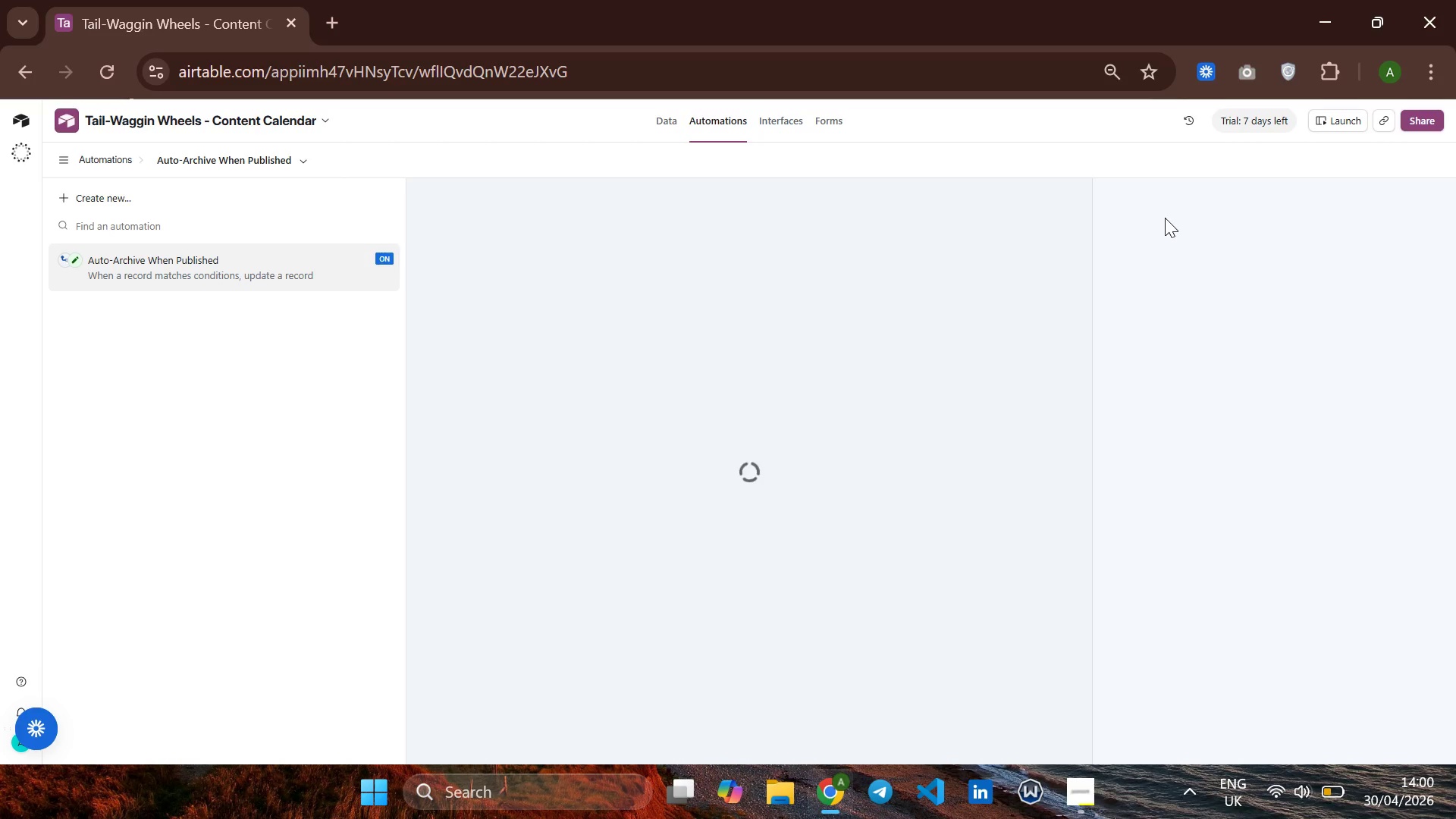 
left_click([1087, 787])